 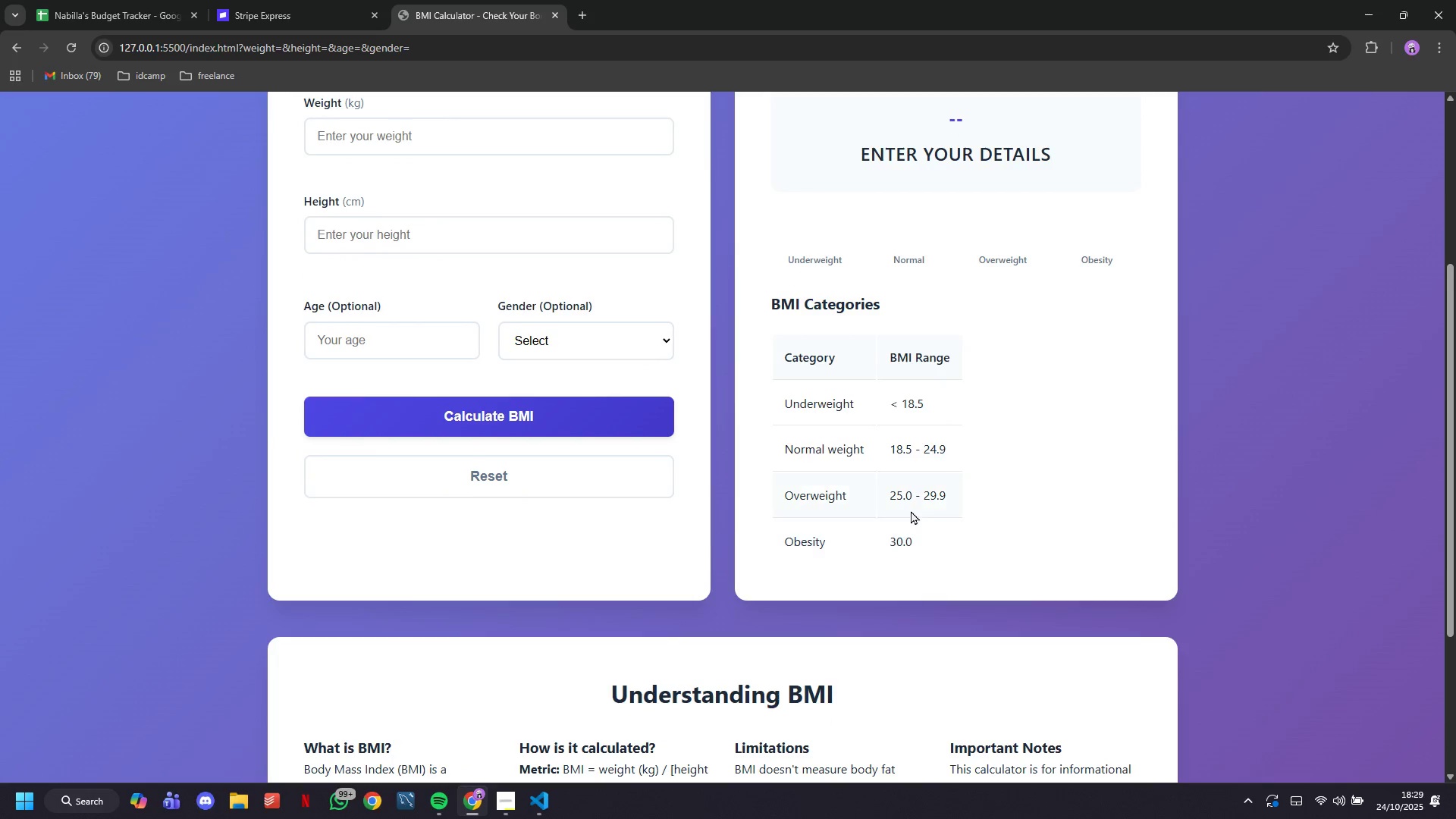 
left_click([918, 355])
 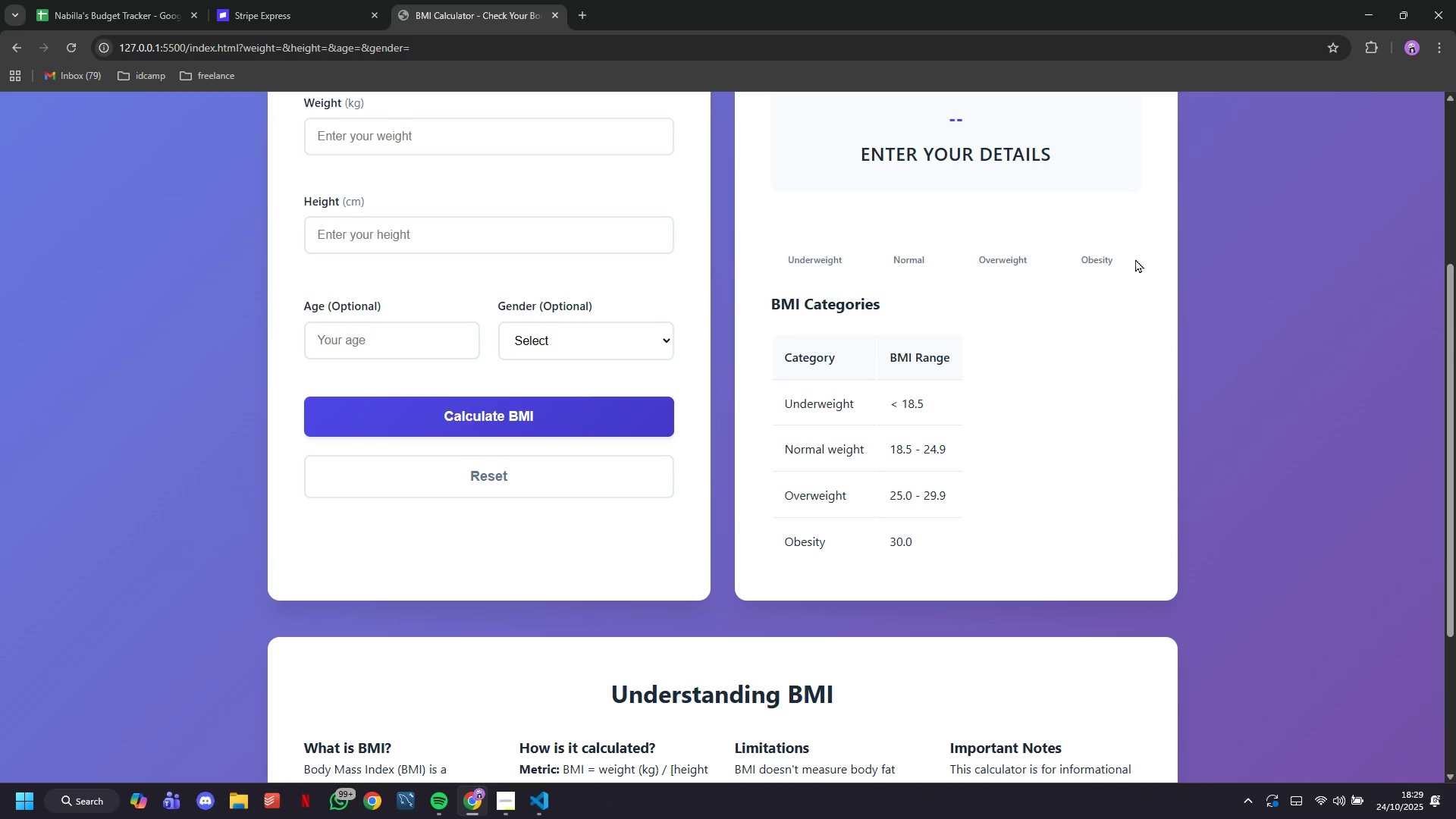 
scroll: coordinate [1107, 436], scroll_direction: up, amount: 37.0
 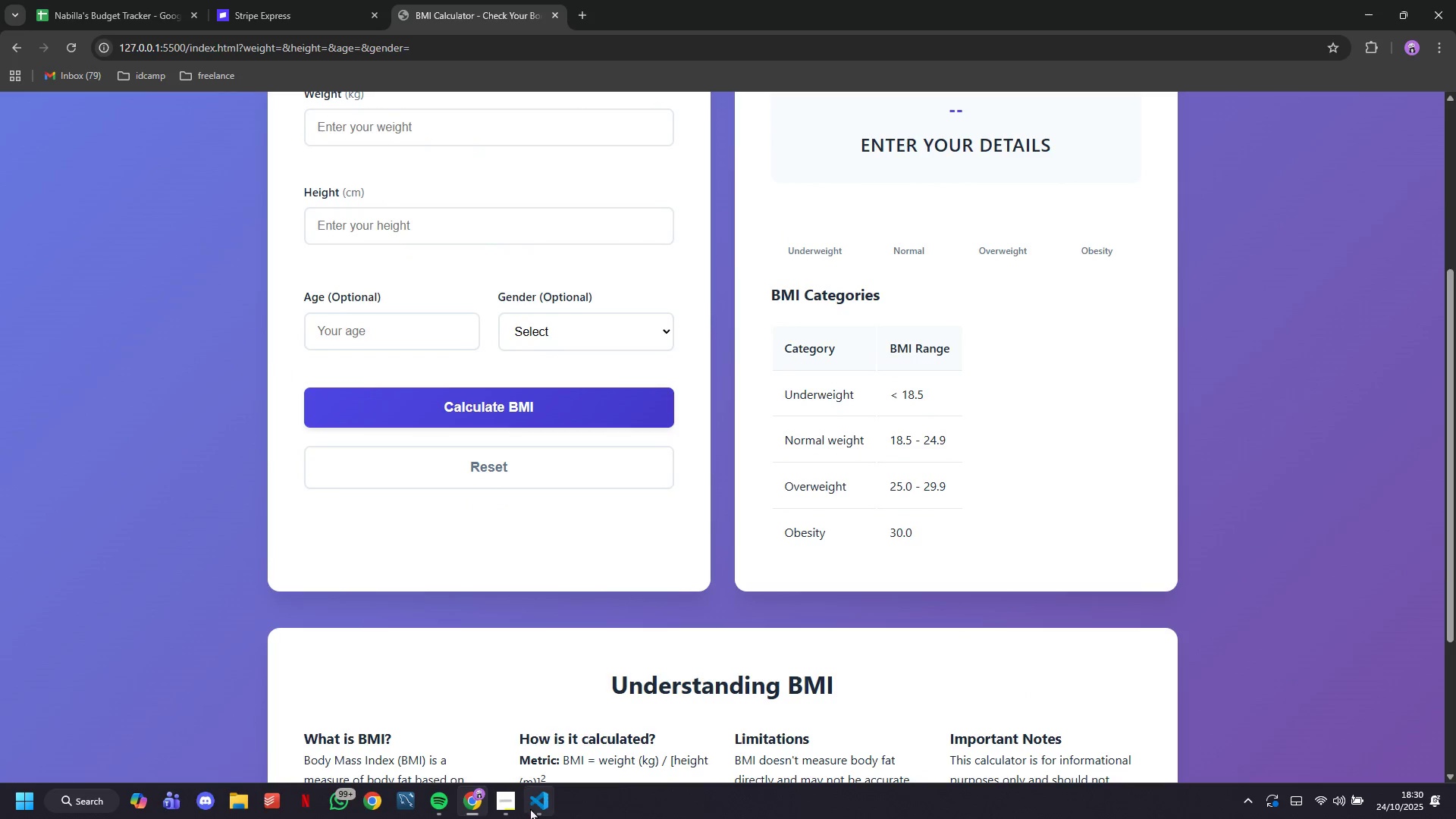 
left_click([538, 808])
 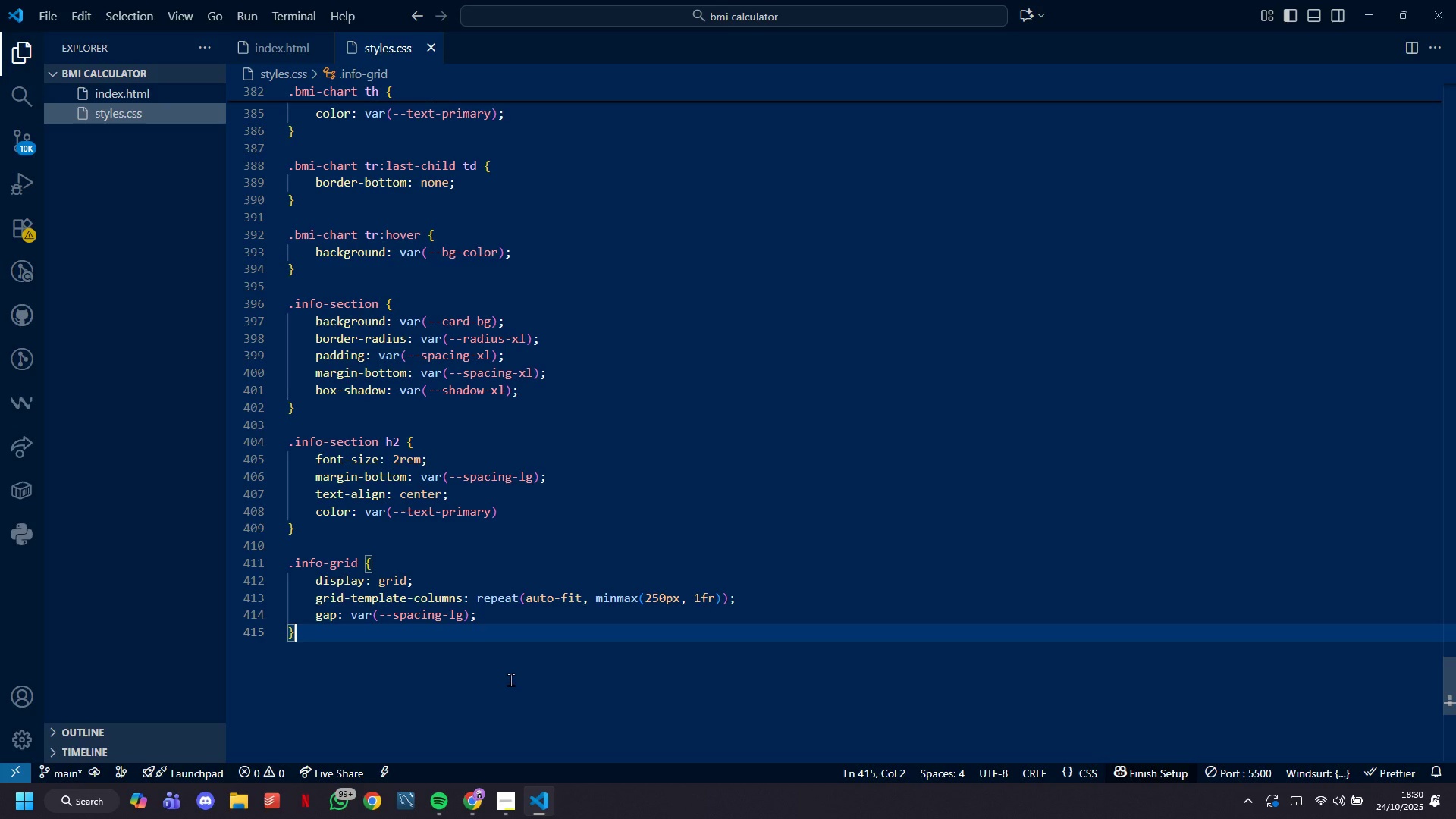 
key(Enter)
 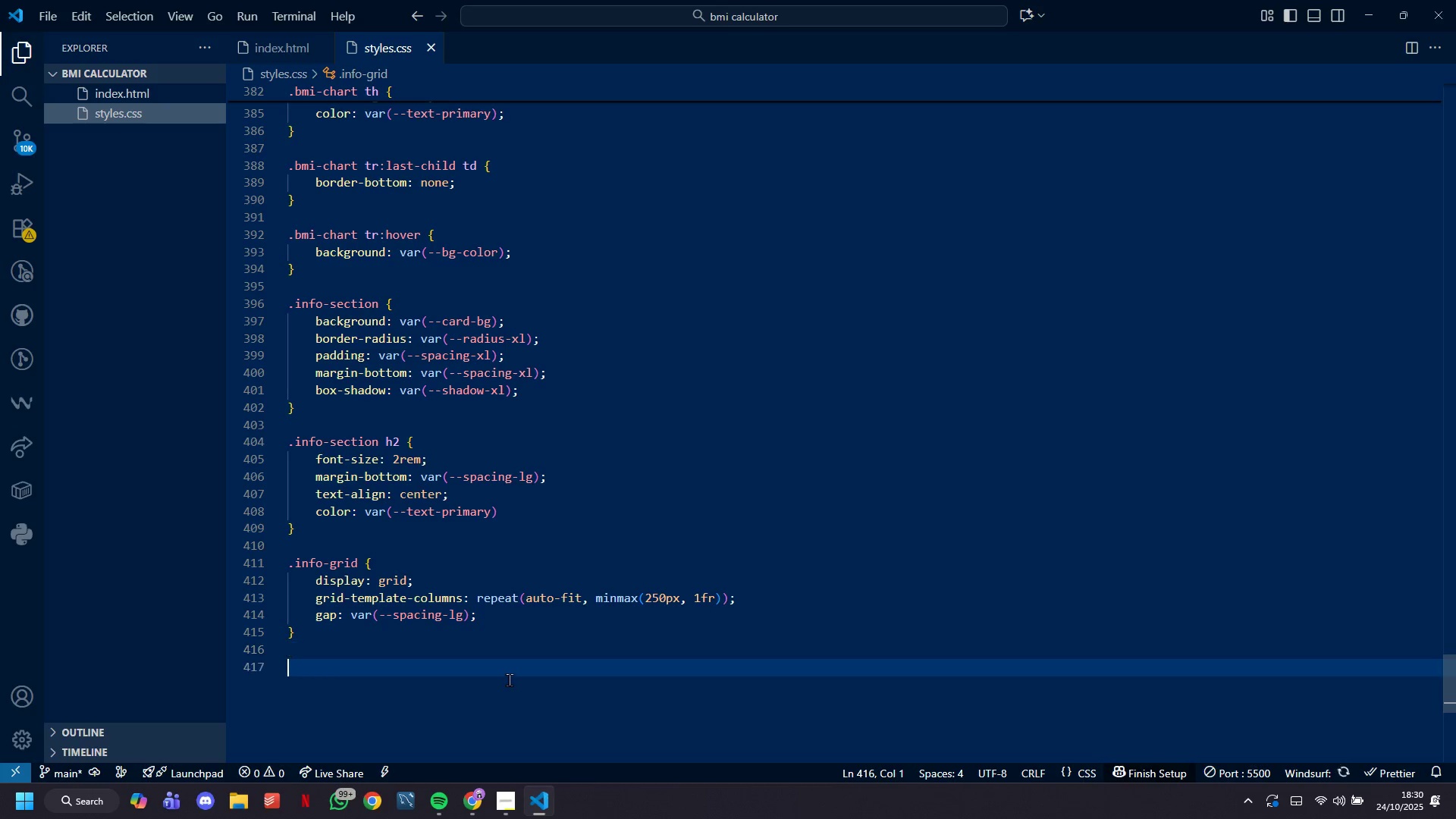 
key(Enter)
 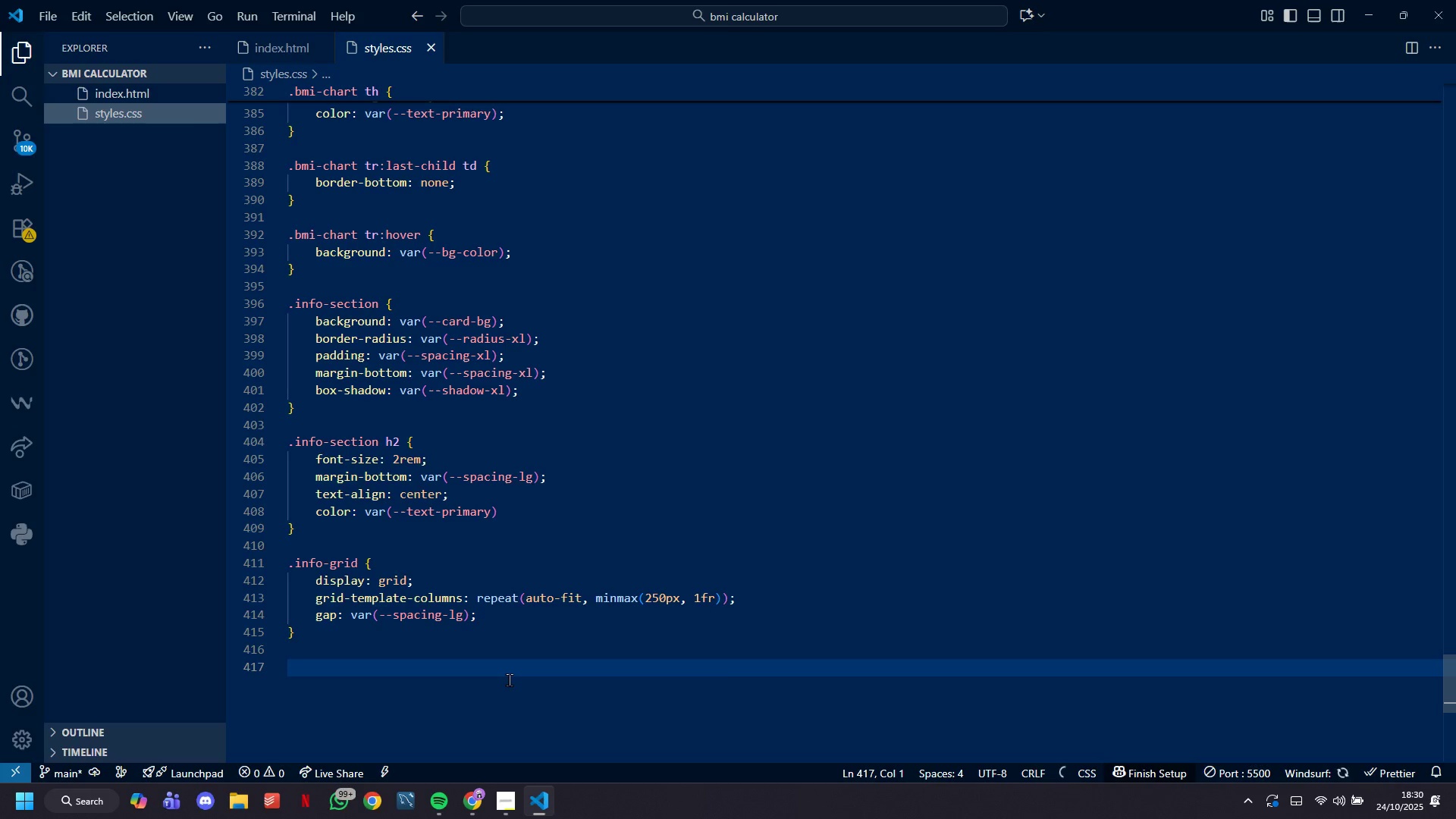 
type(info-grid {)
 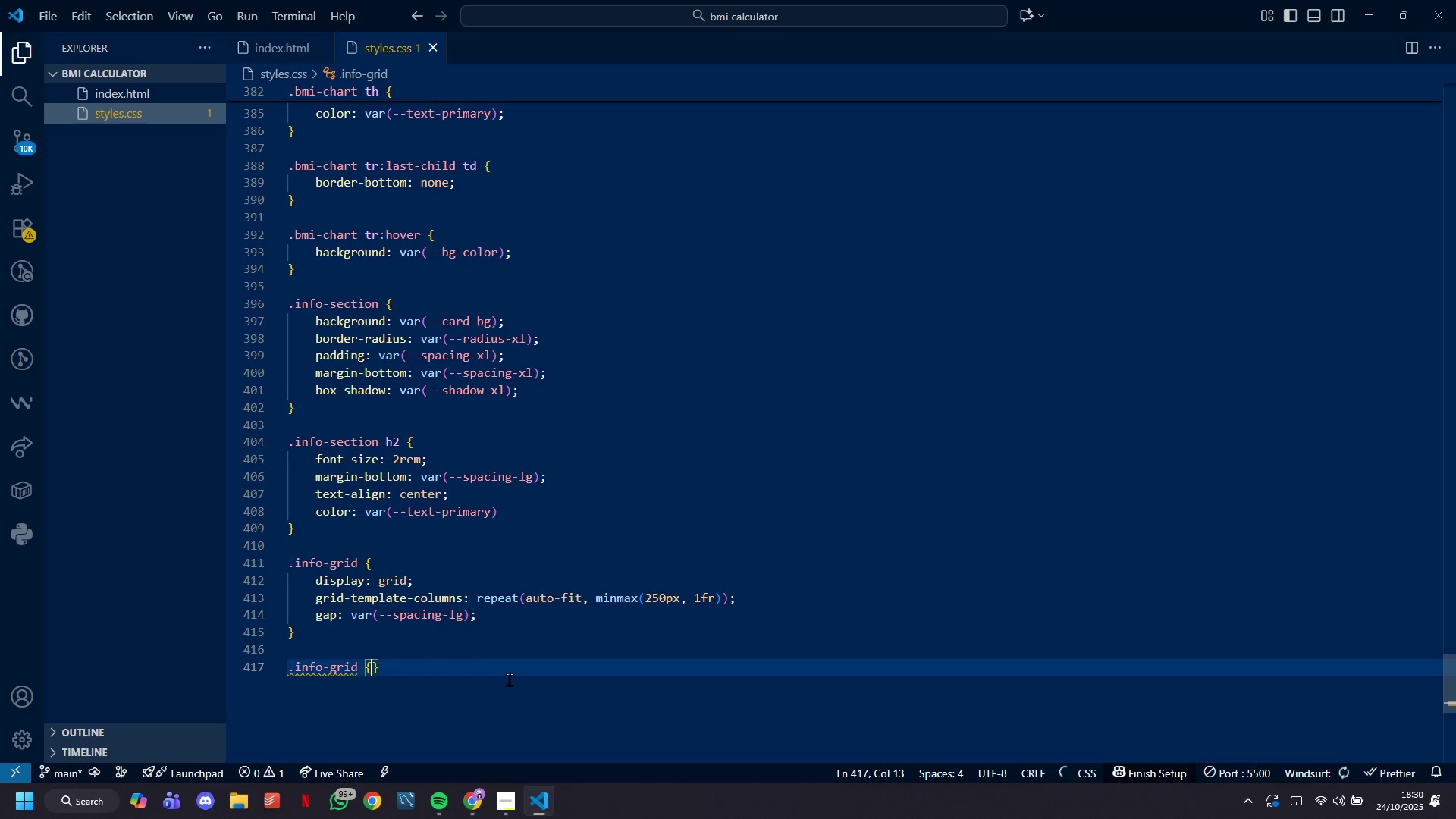 
key(Shift+Enter)
 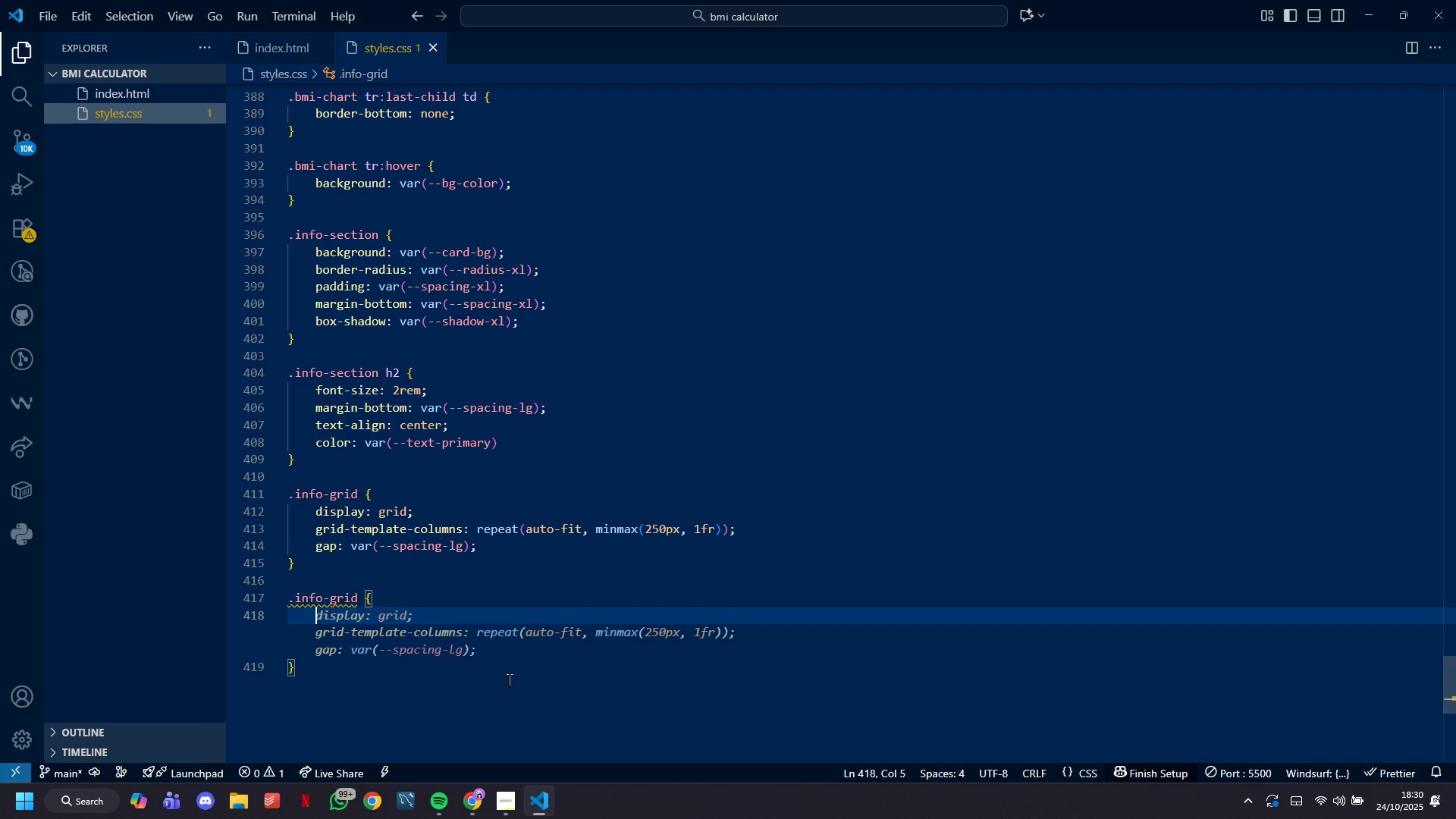 
wait(21.2)
 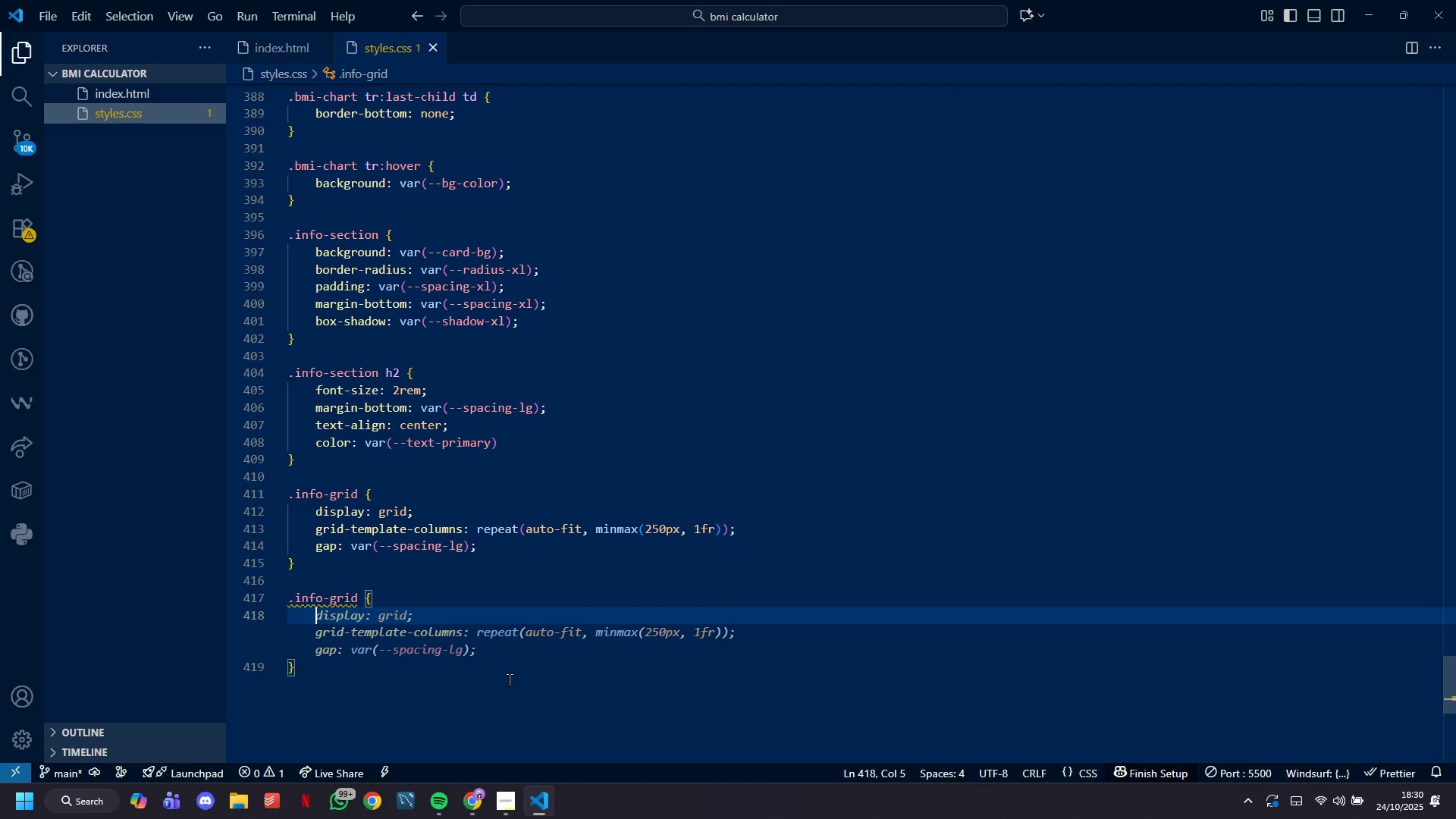 
type(display: grid;)
 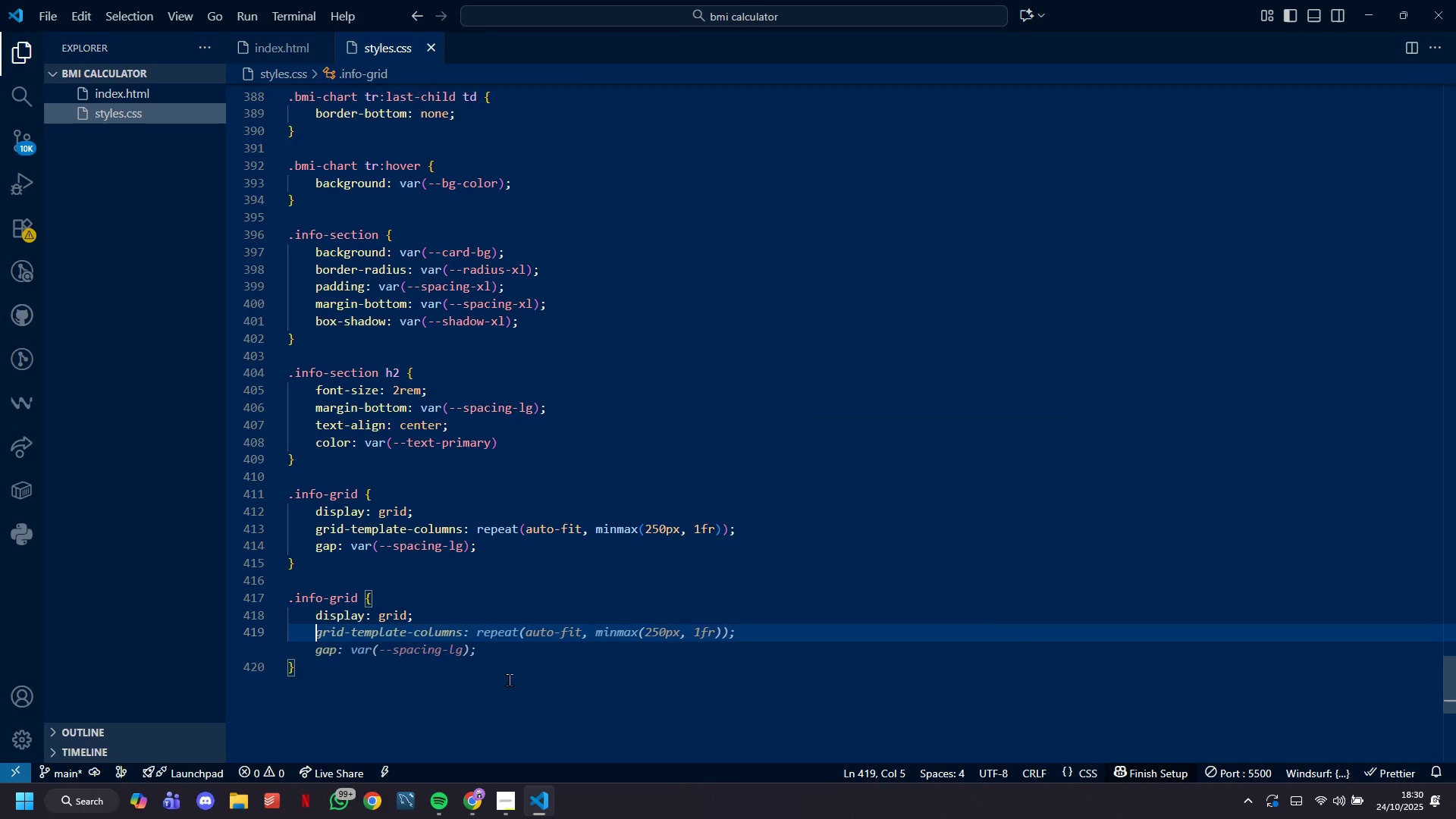 
 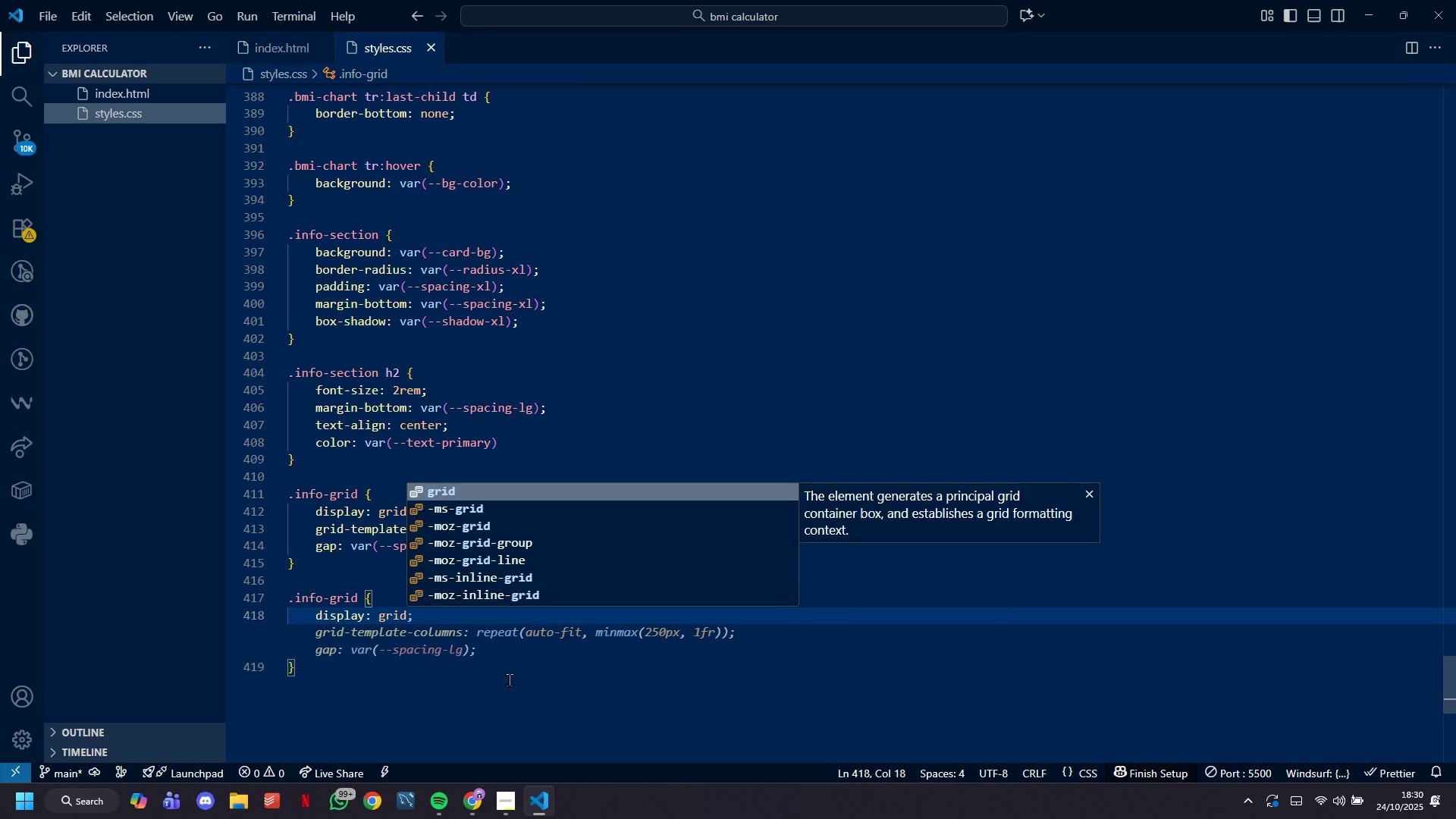 
key(Enter)
 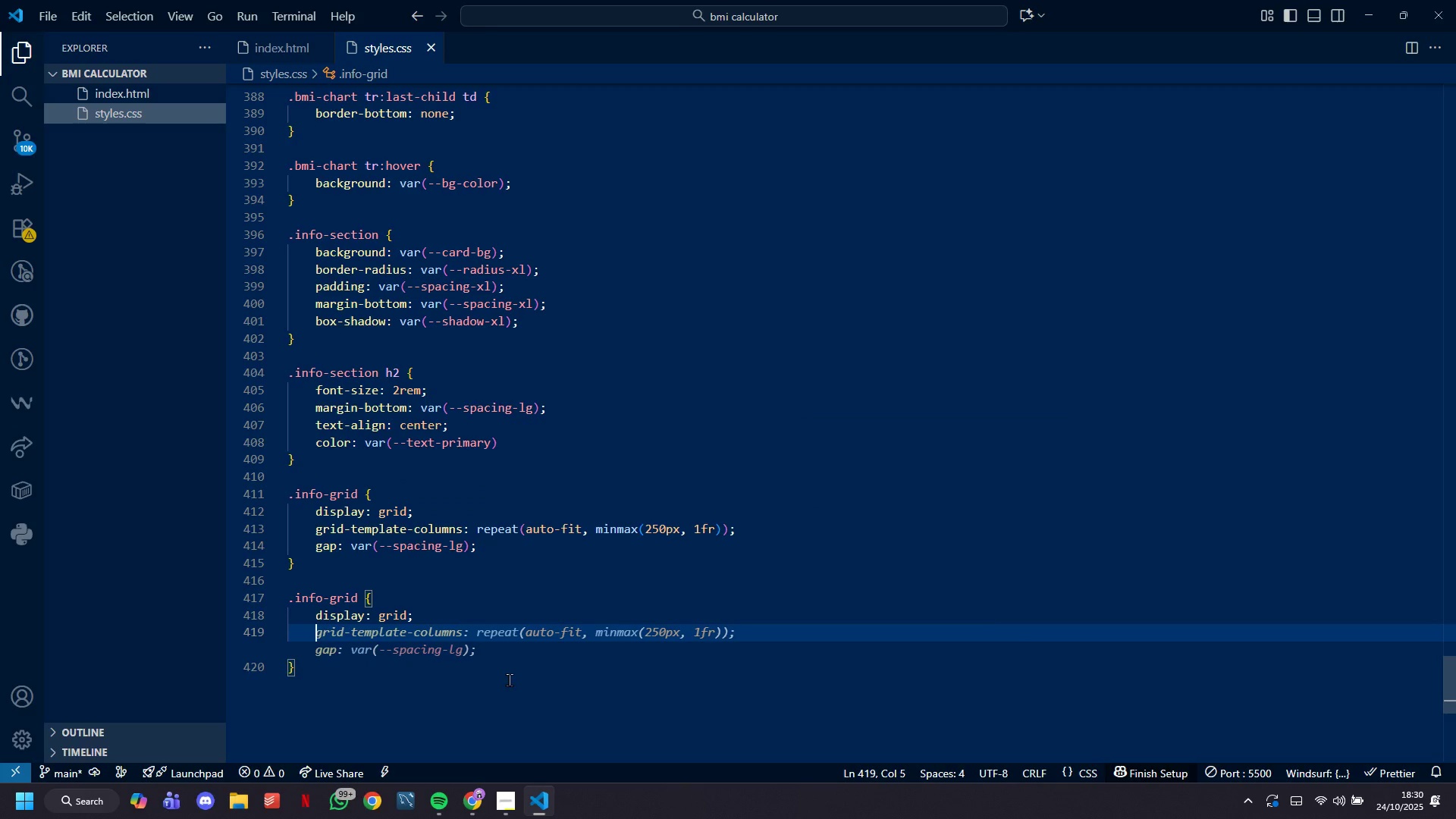 
type(grid-template-coluns: repeat(auto-fit, minmax(250px, 1fr)
 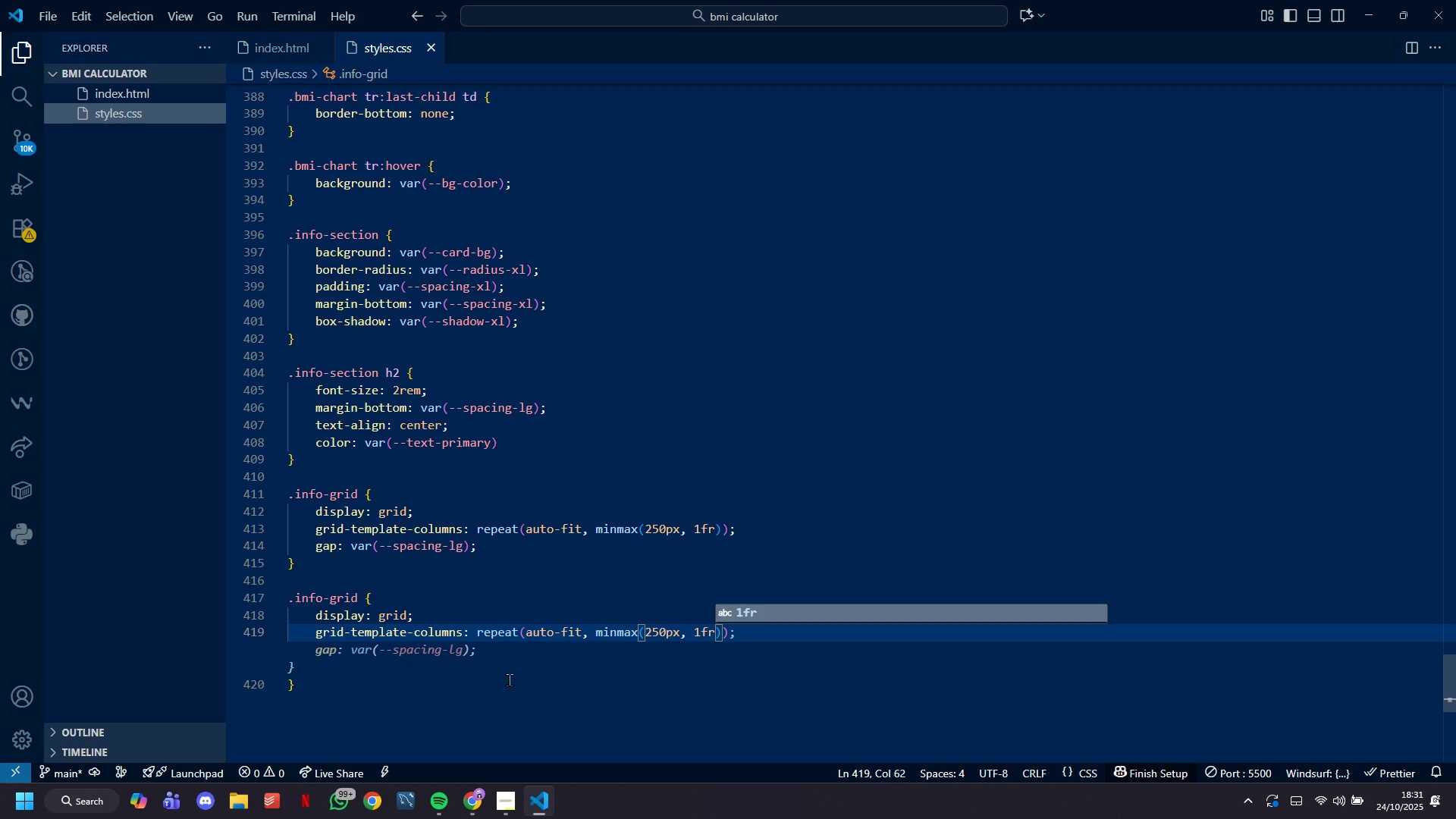 
key(ArrowRight)
 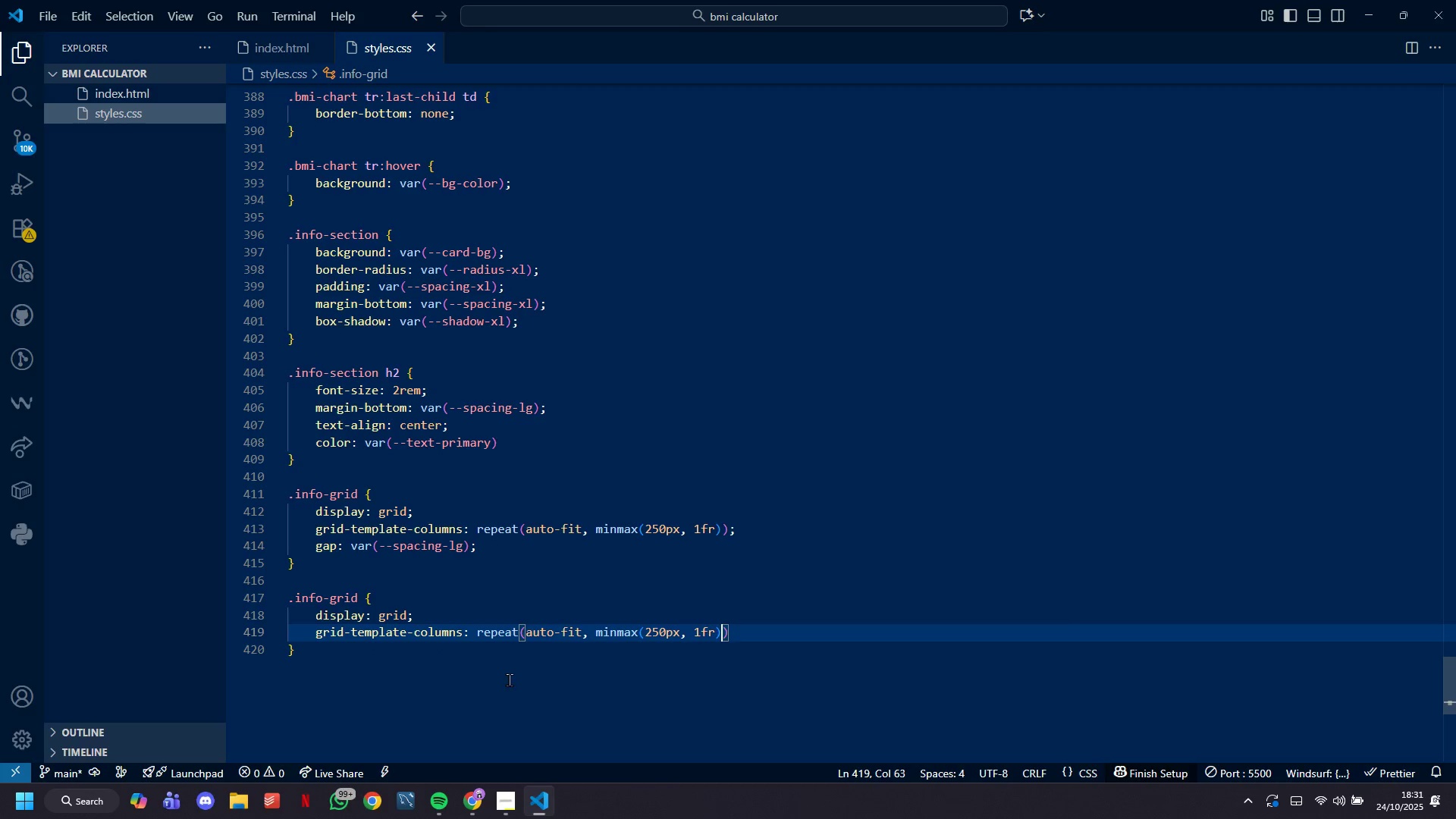 
key(ArrowRight)
 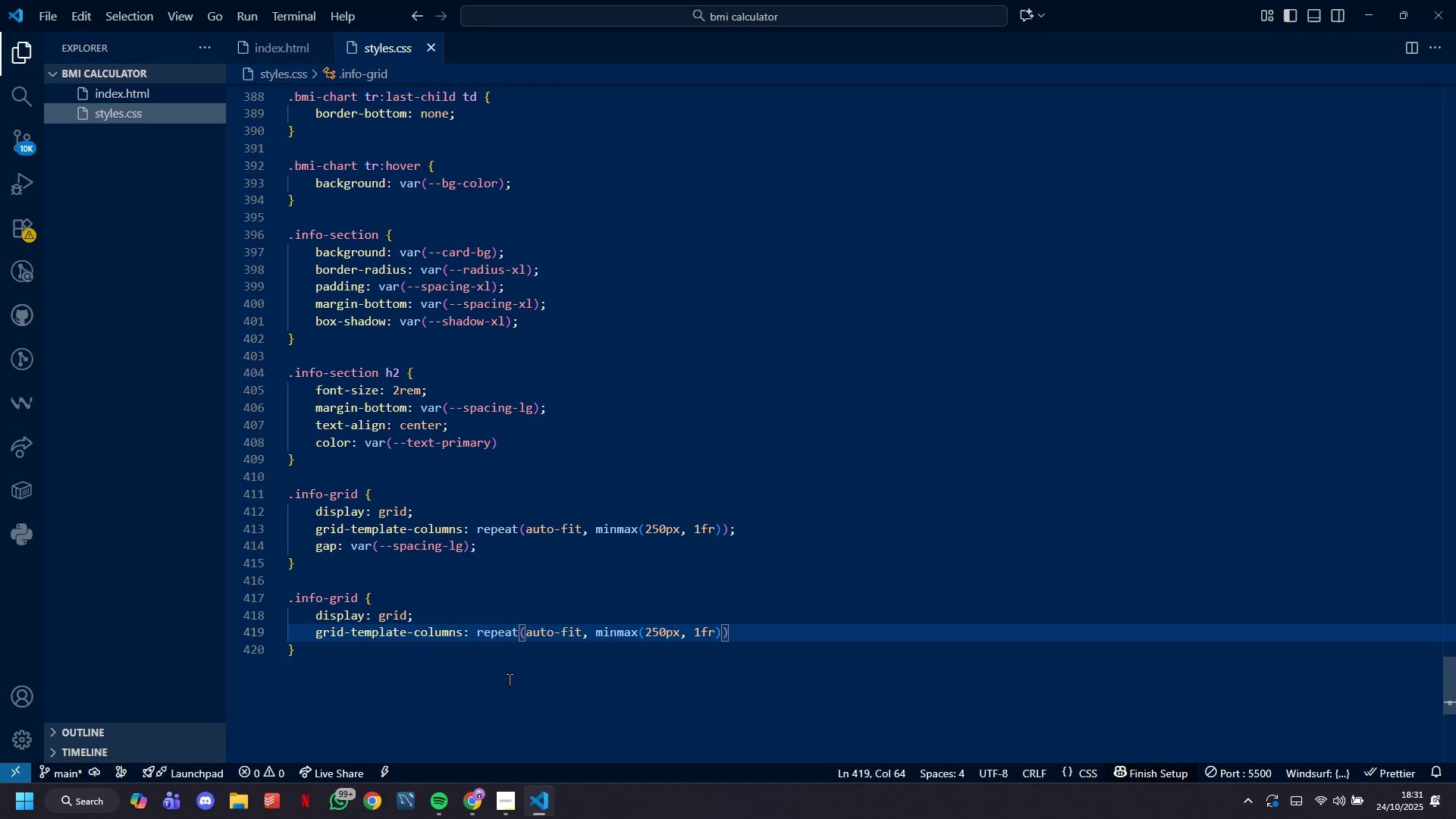 
key(Semicolon)
 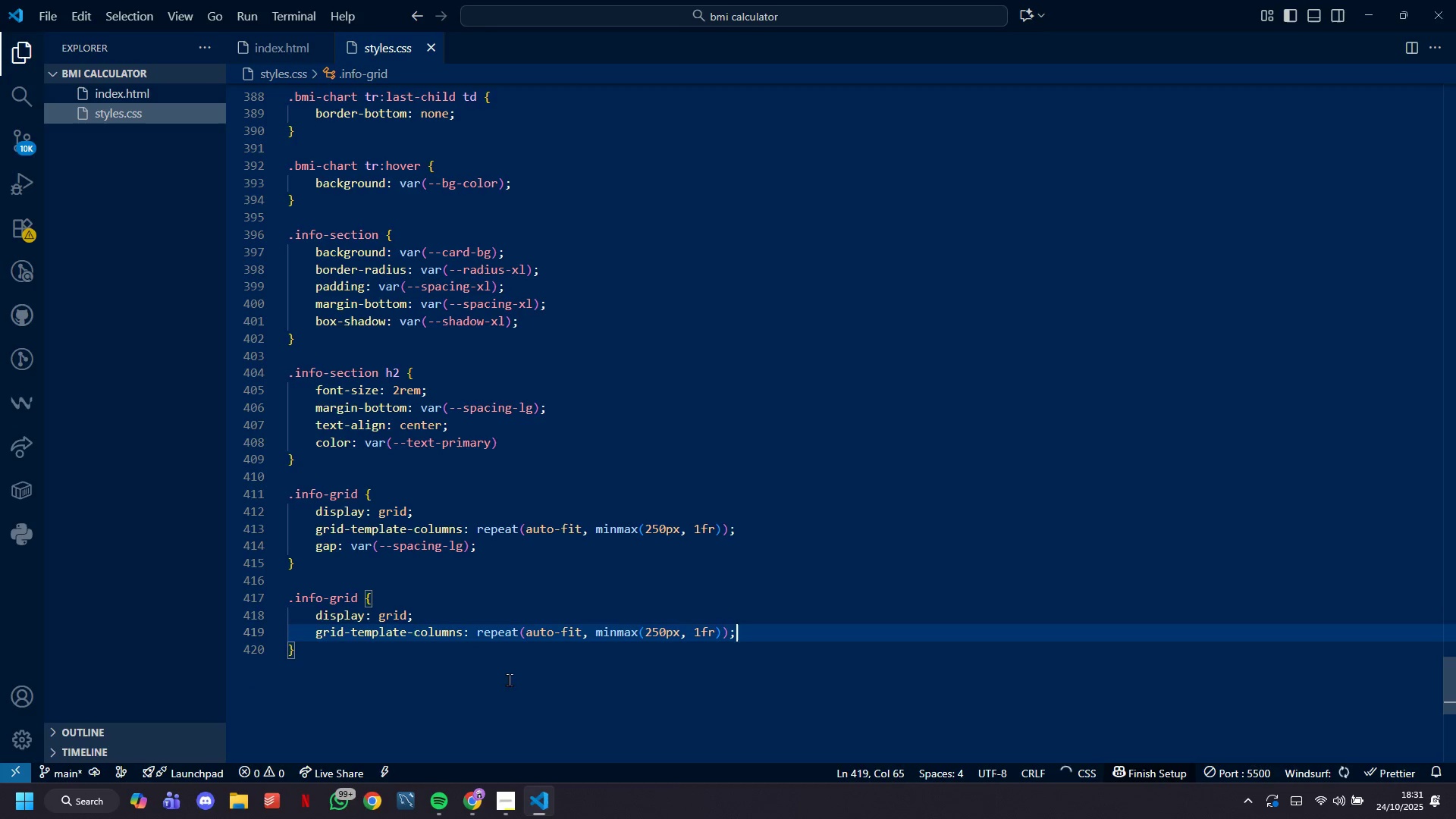 
key(Enter)
 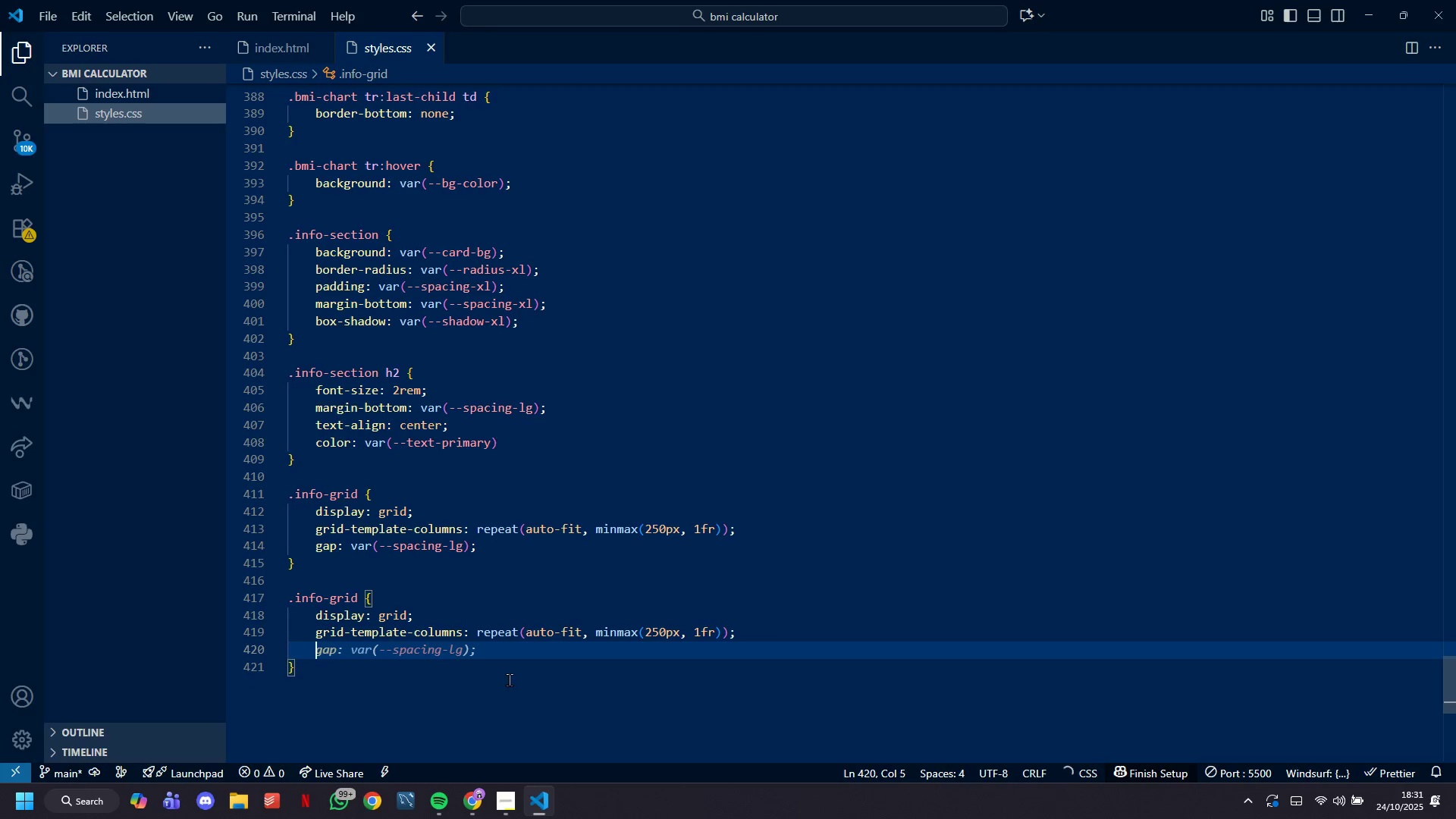 
type(gap: var9--spacing-lg)
 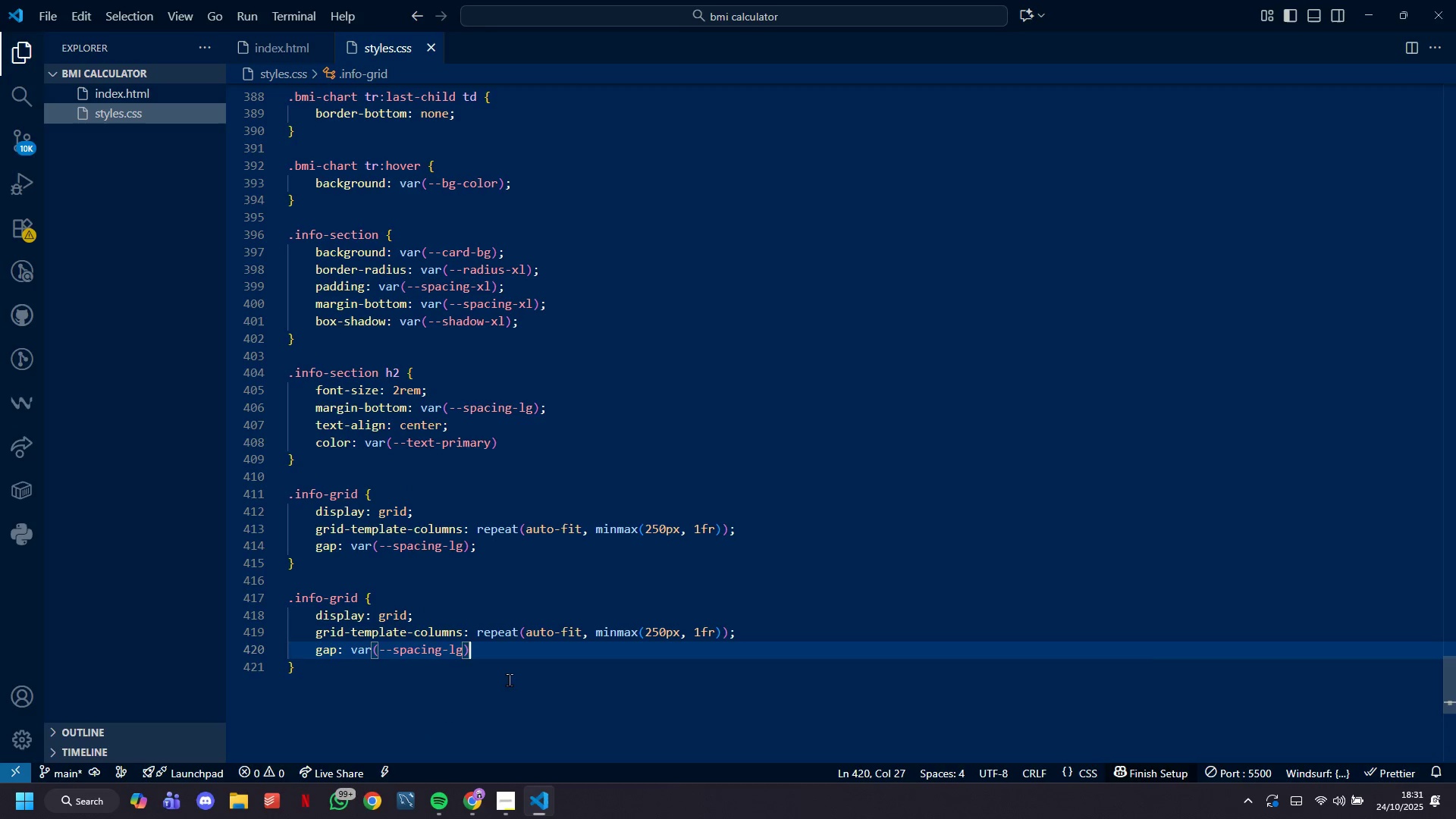 
 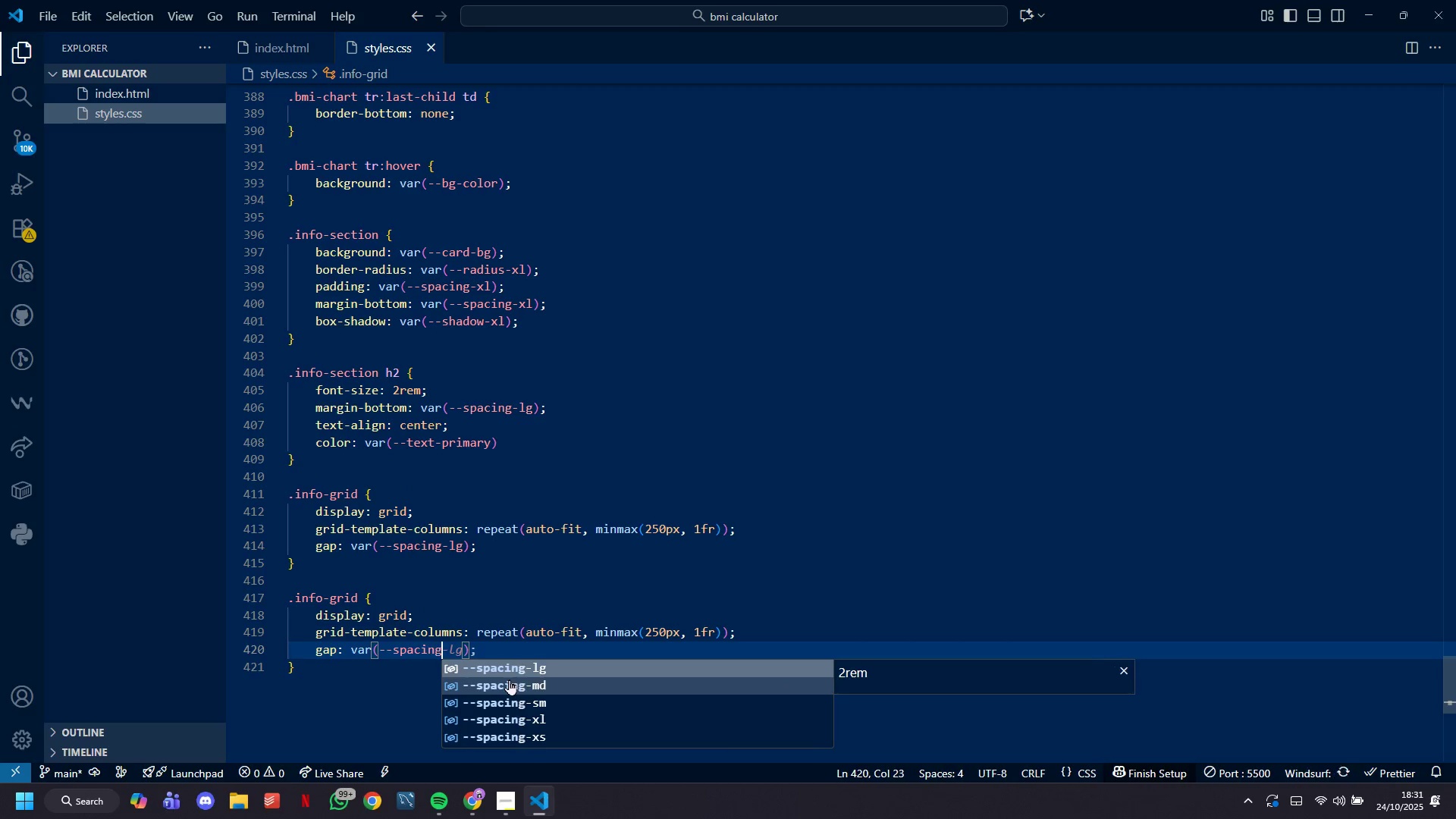 
key(ArrowRight)
 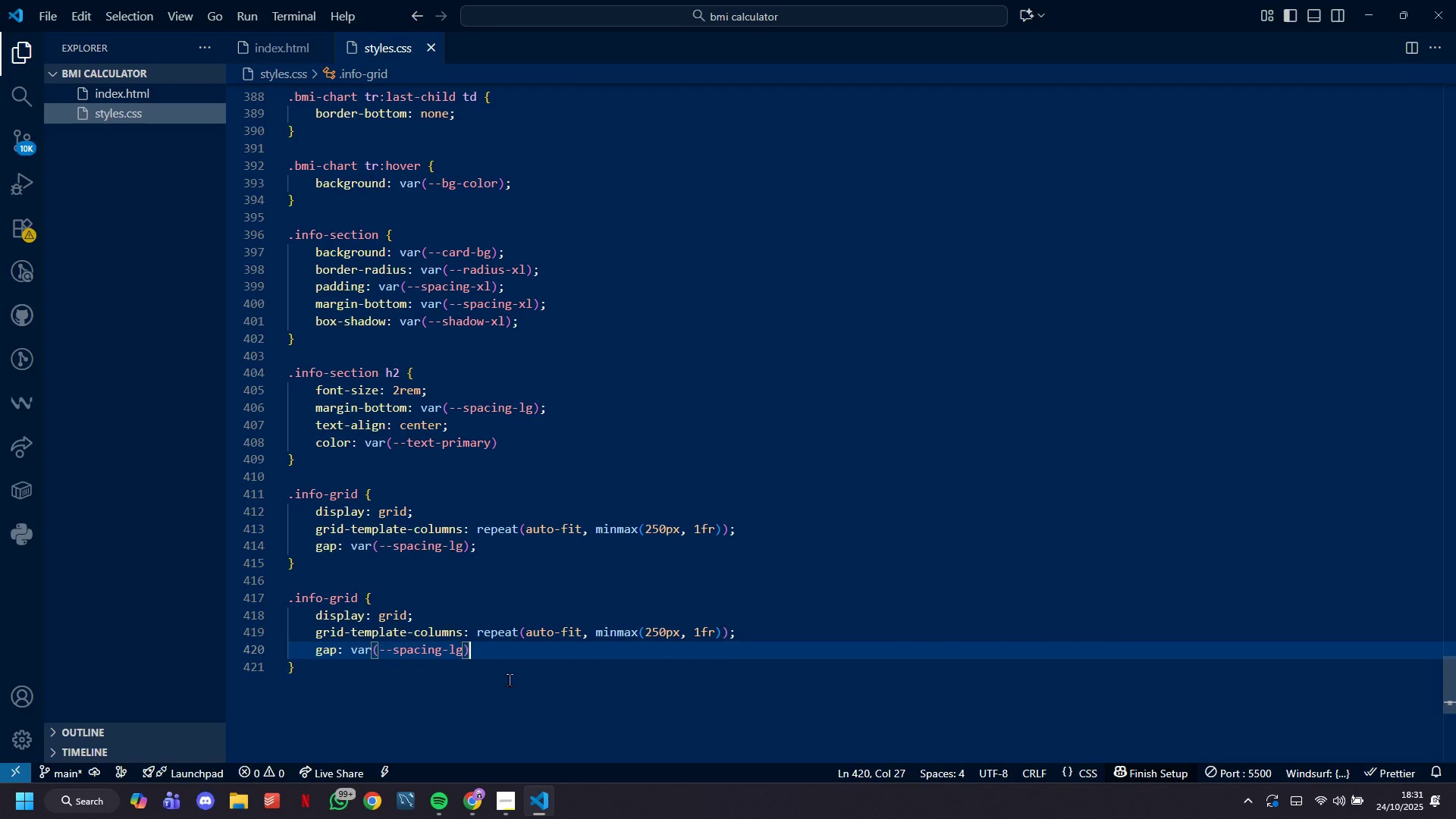 
key(ArrowRight)
 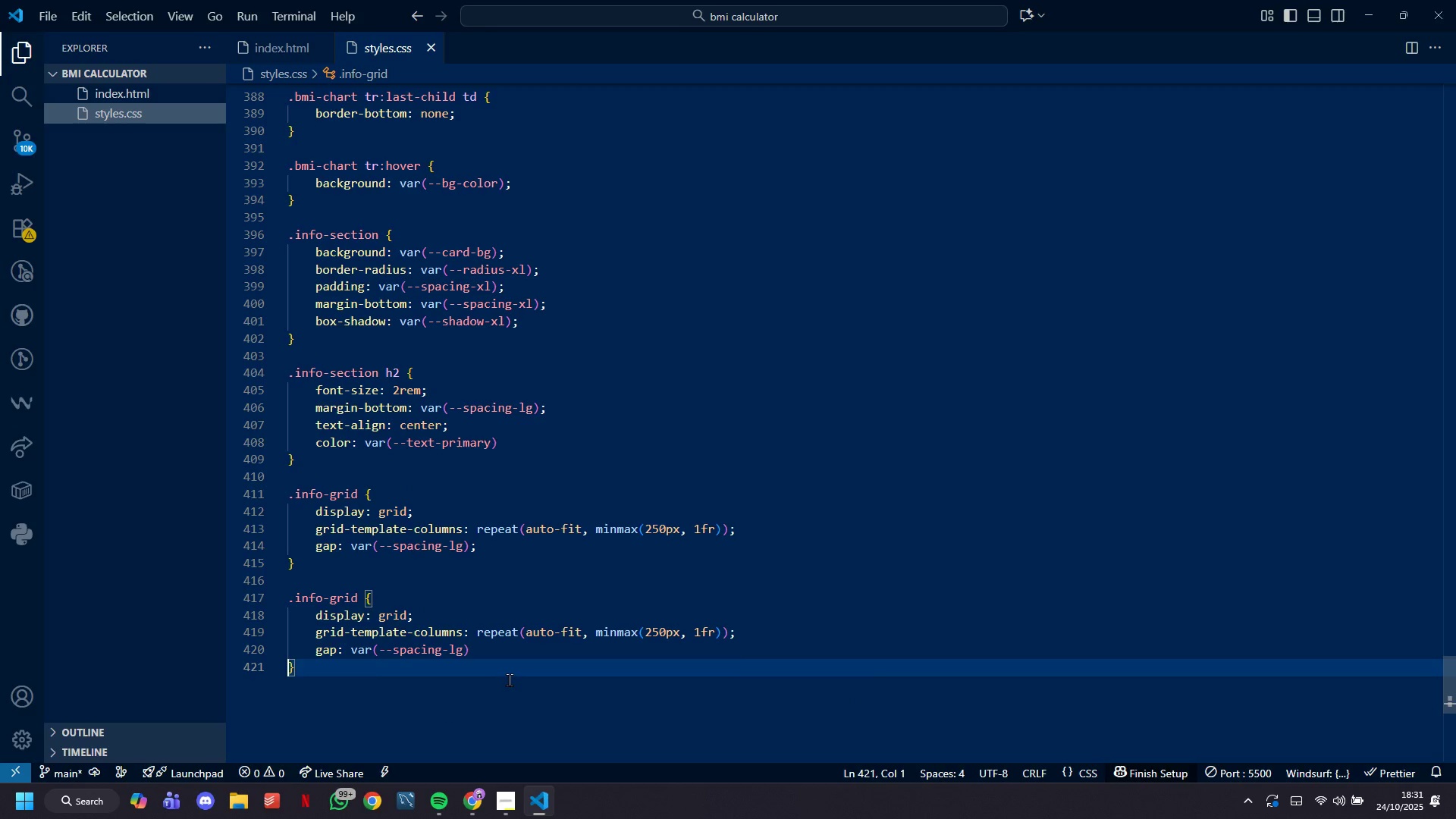 
key(ArrowLeft)
 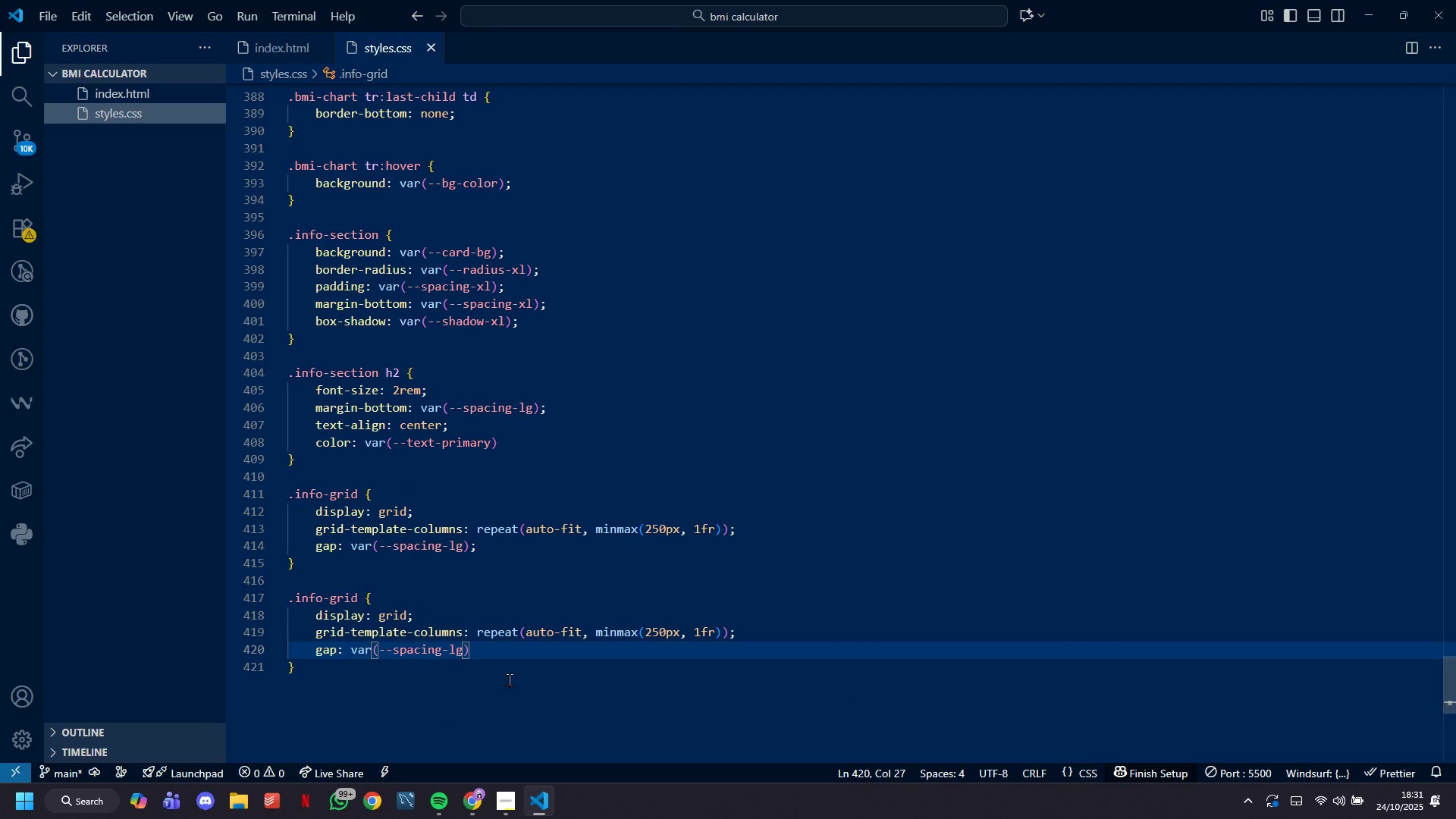 
key(Semicolon)
 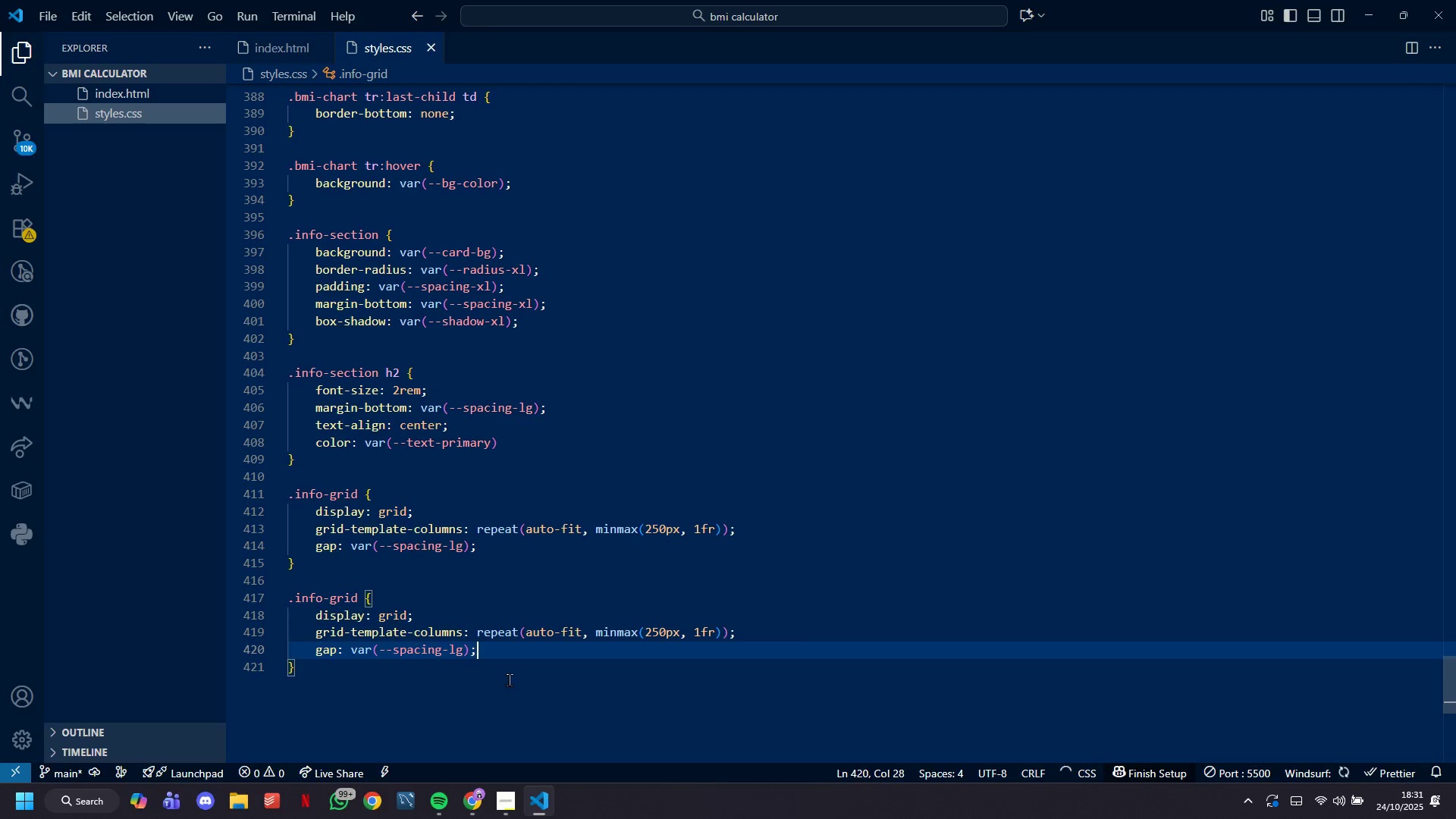 
key(ArrowDown)
 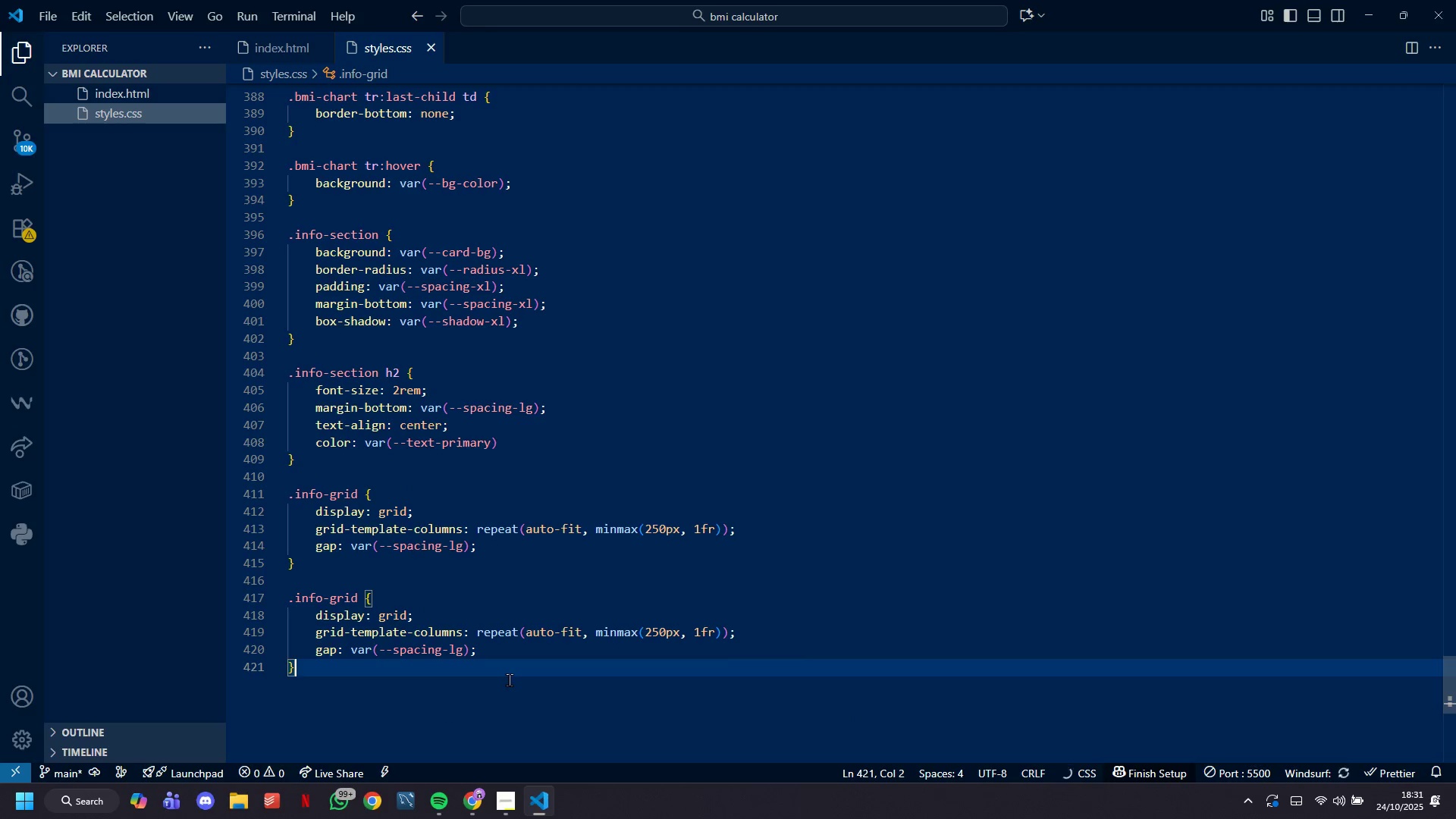 
key(Enter)
 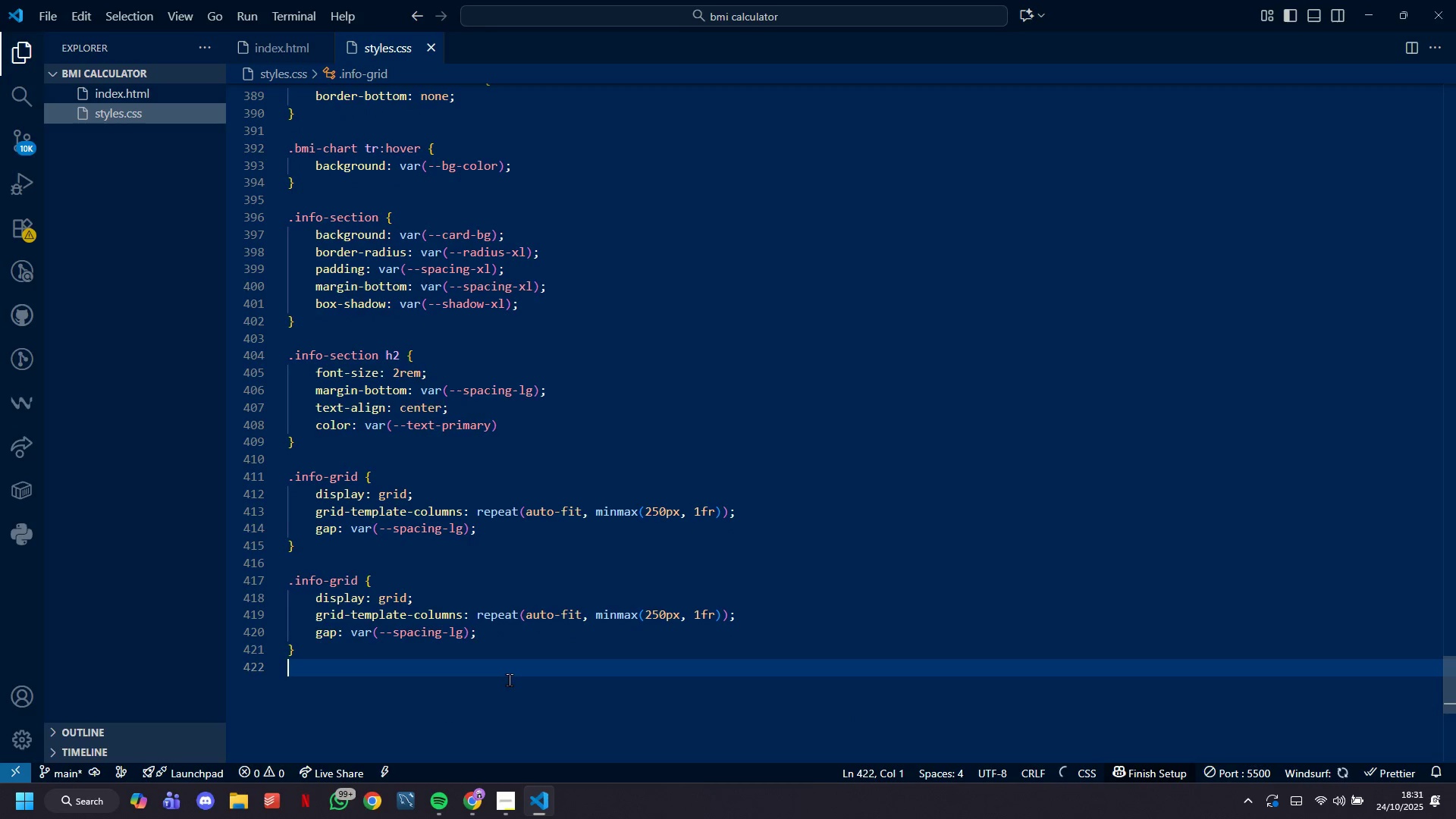 
key(Enter)
 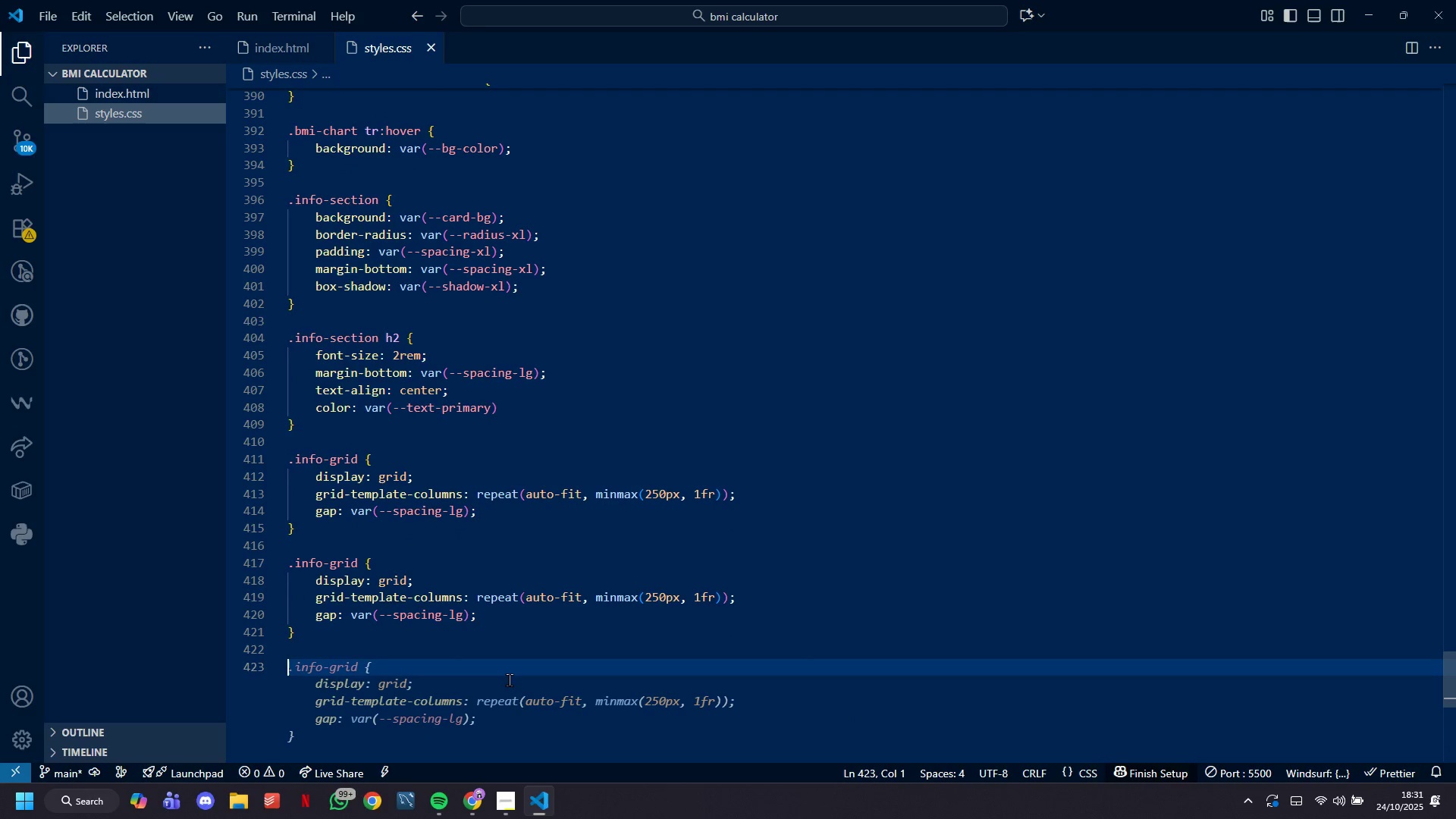 
type(.info-grid {)
 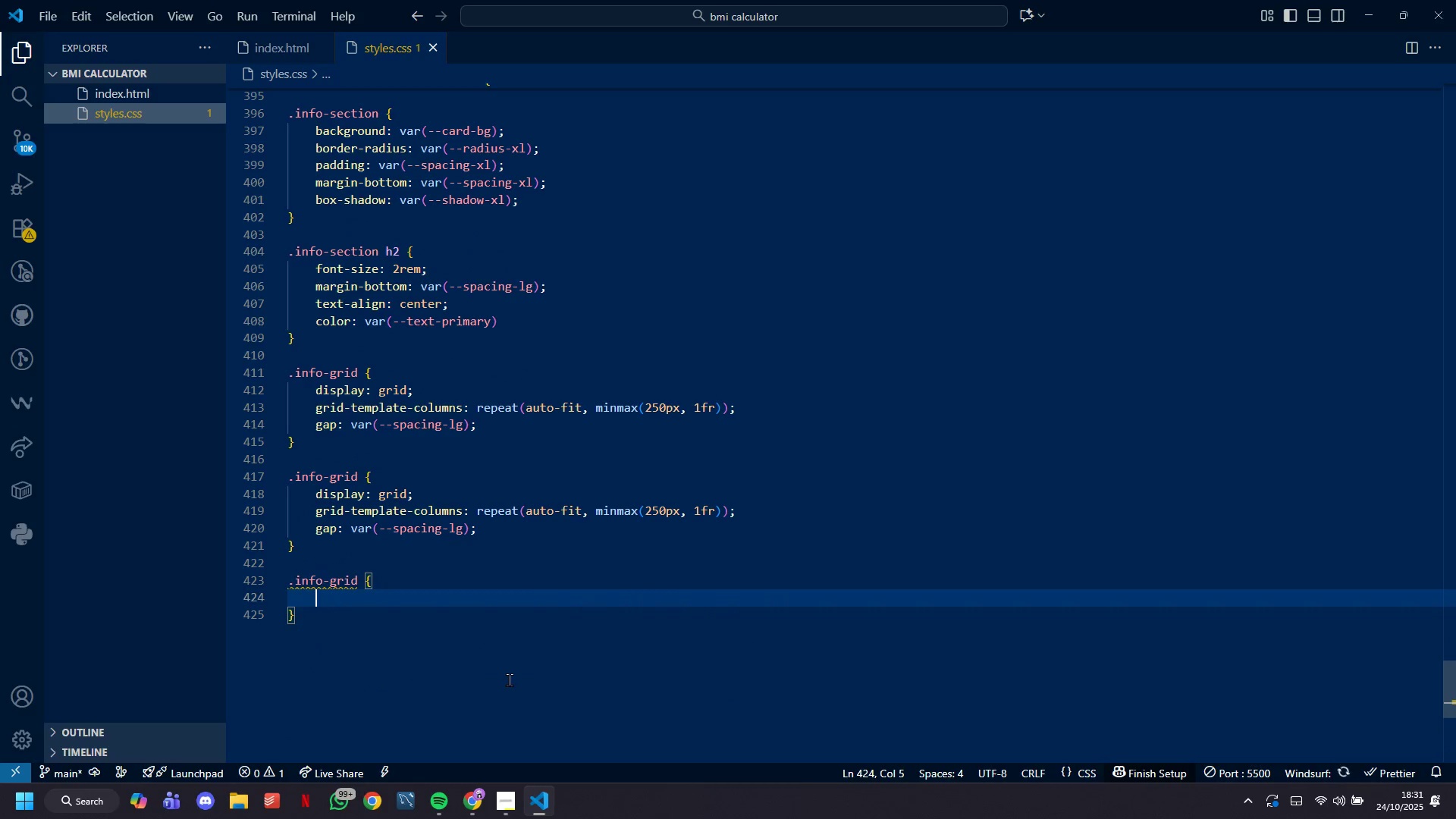 
 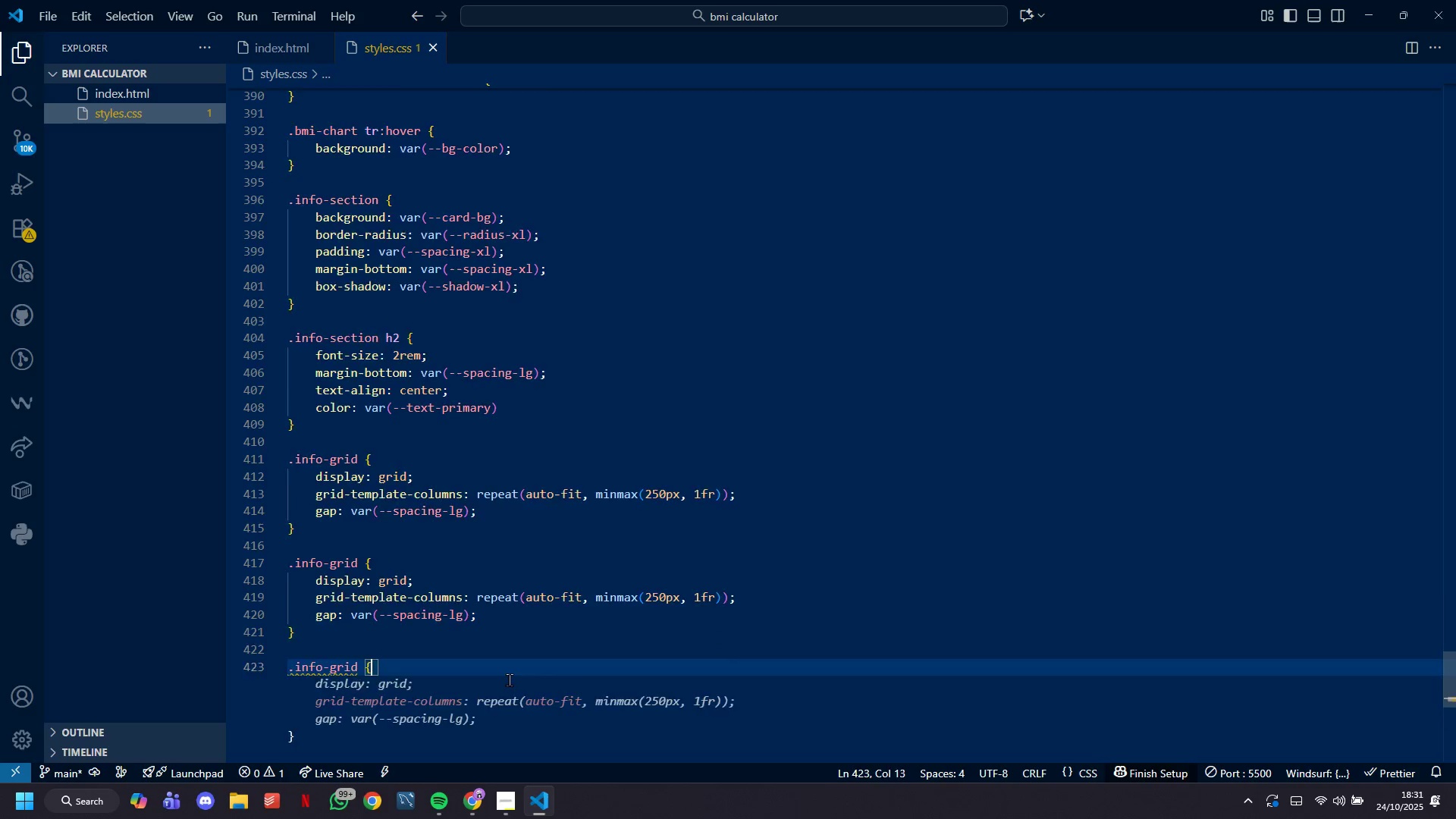 
key(Enter)
 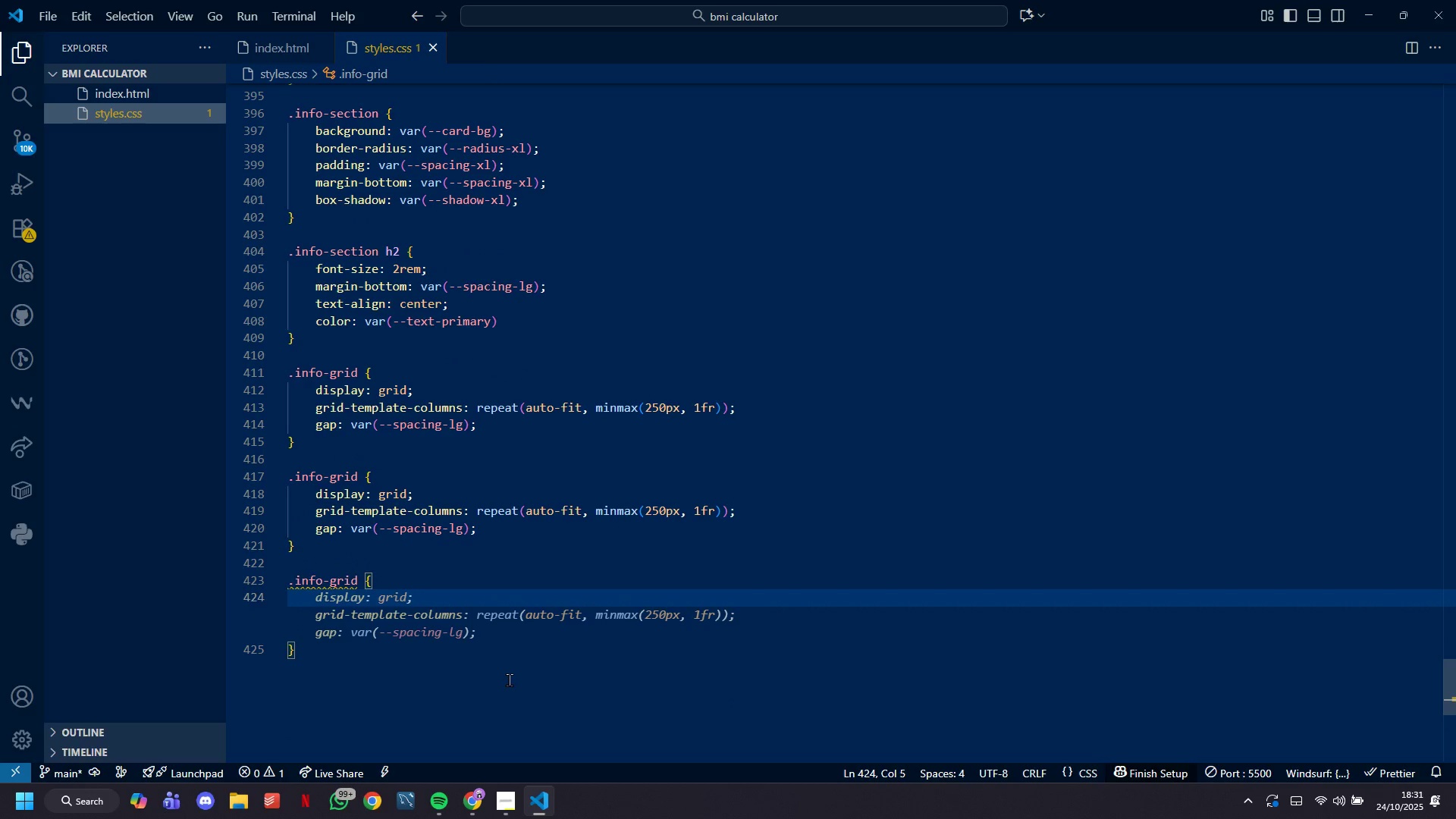 
type(dspa)
key(Backspace)
type(lay: )
 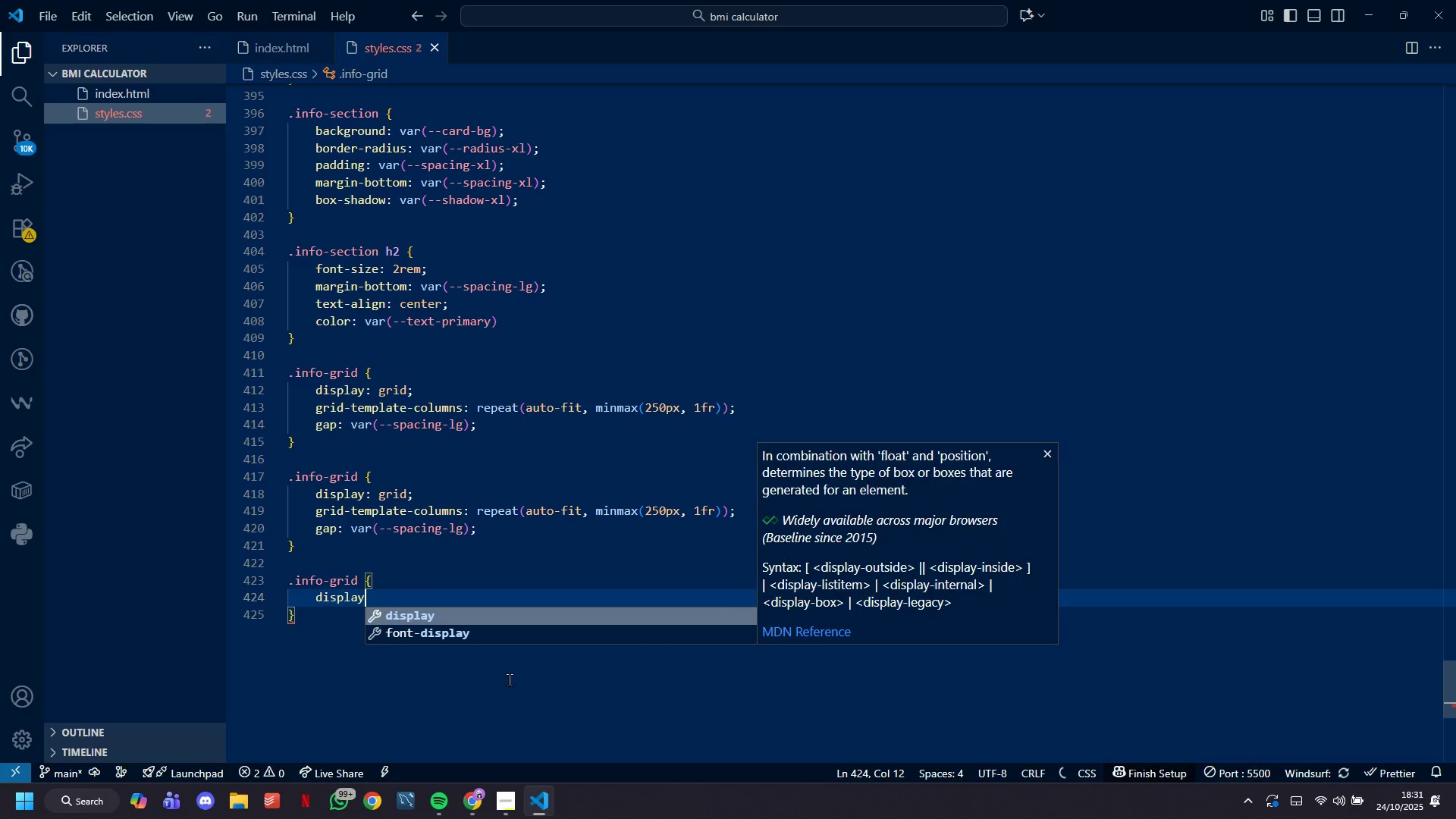 
hold_key(key=I, duration=15.33)
 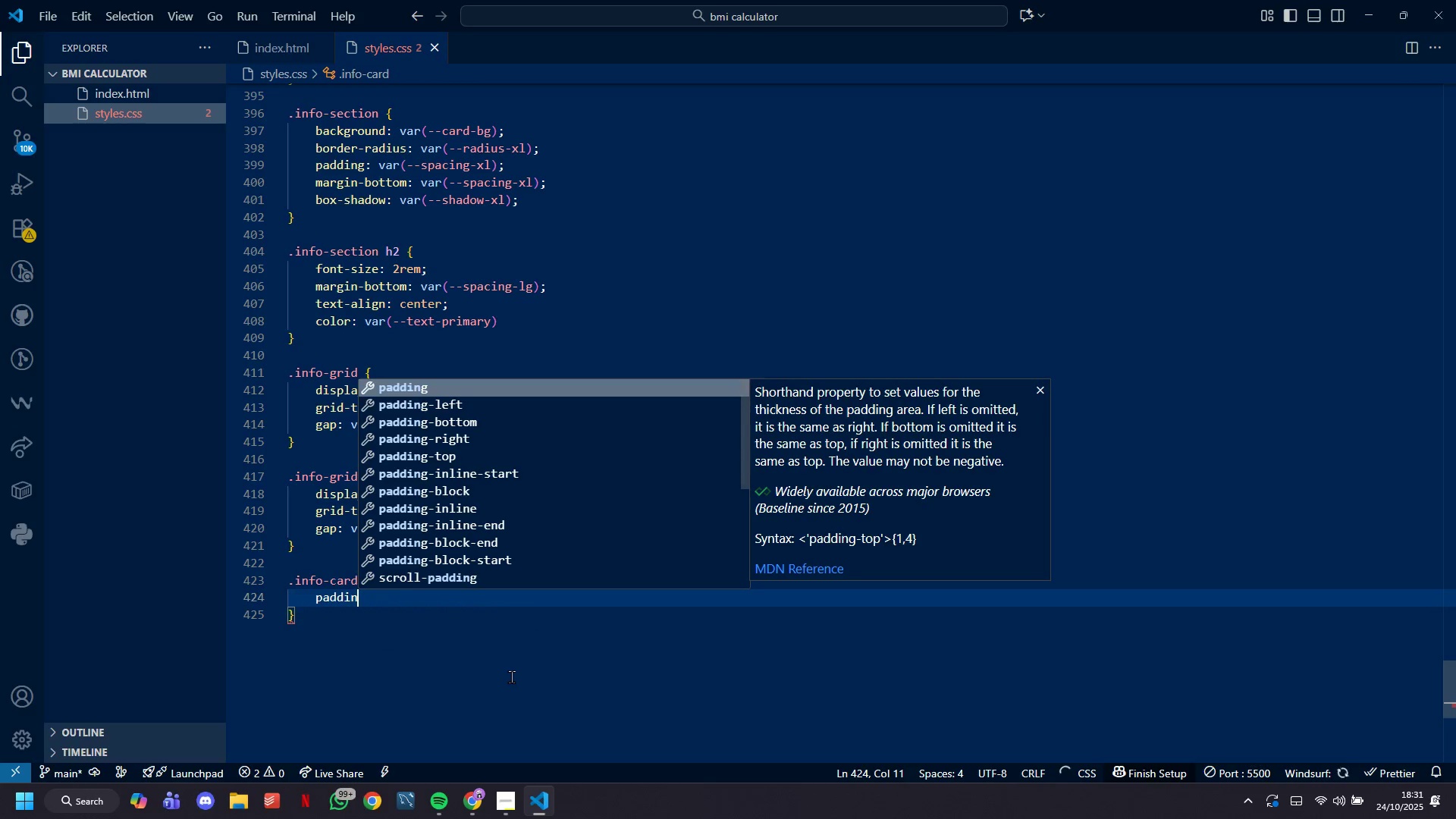 
hold_key(key=Backspace, duration=0.92)
 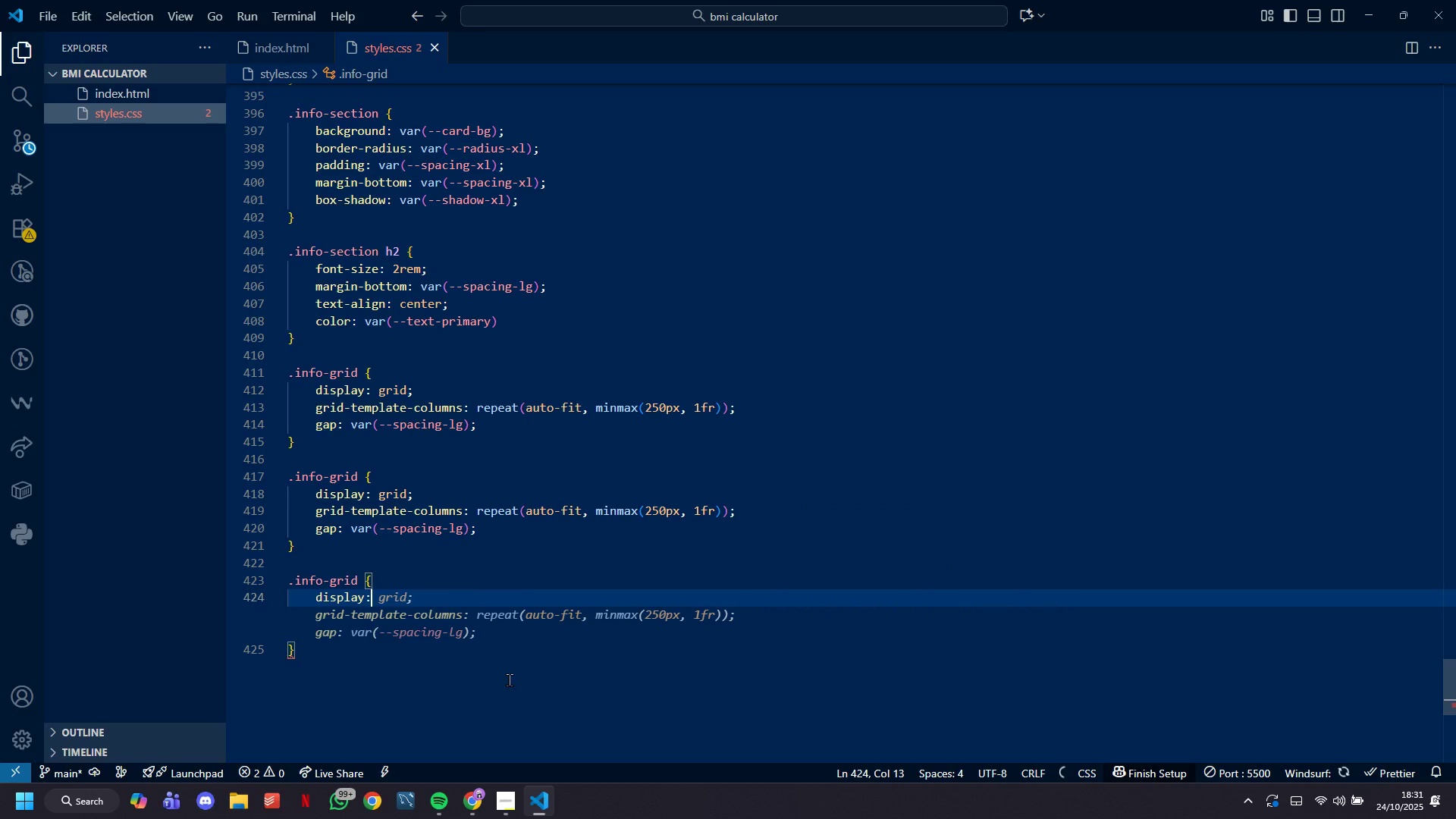 
hold_key(key=Backspace, duration=1.2)
 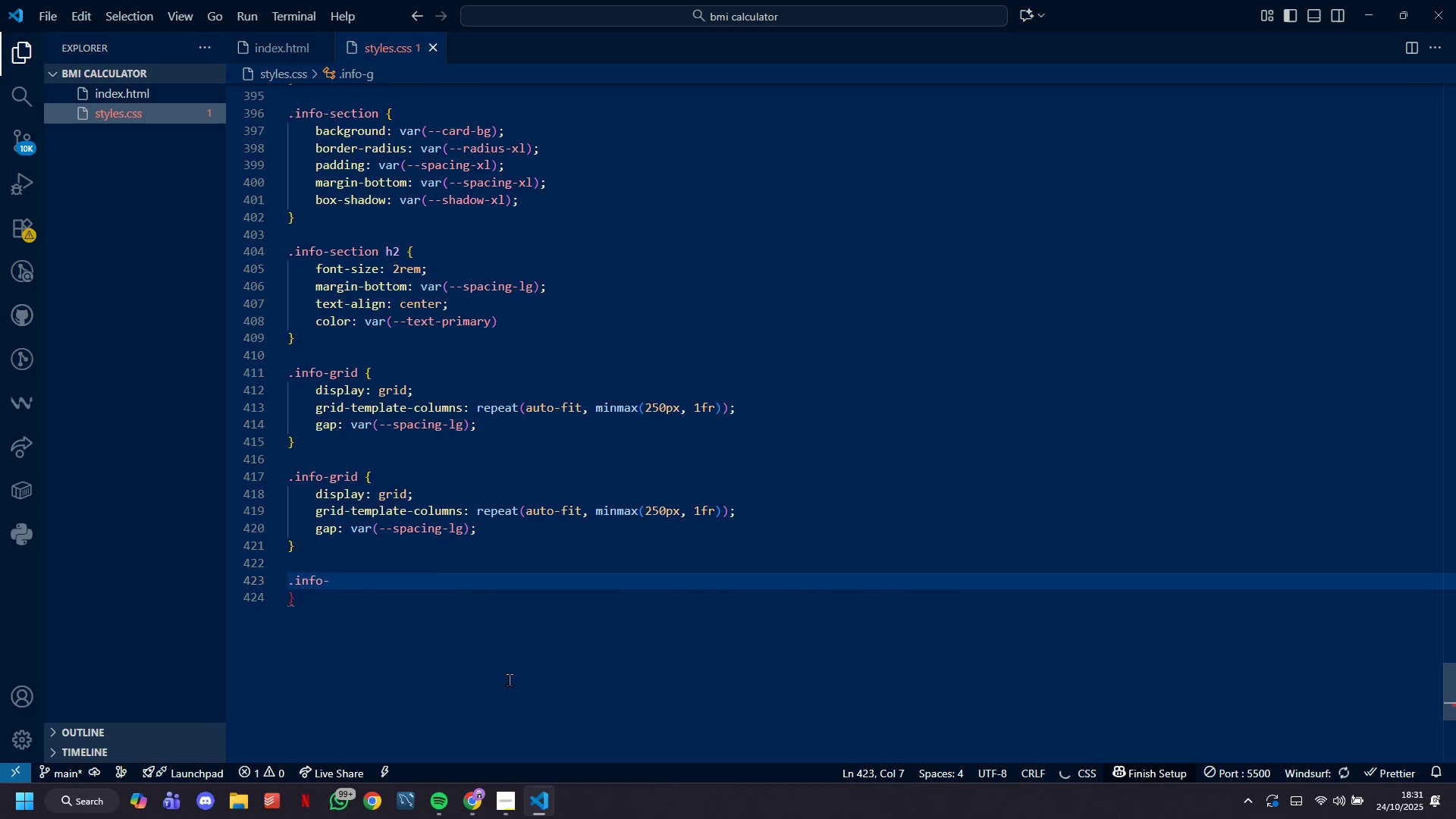 
type(card {)
 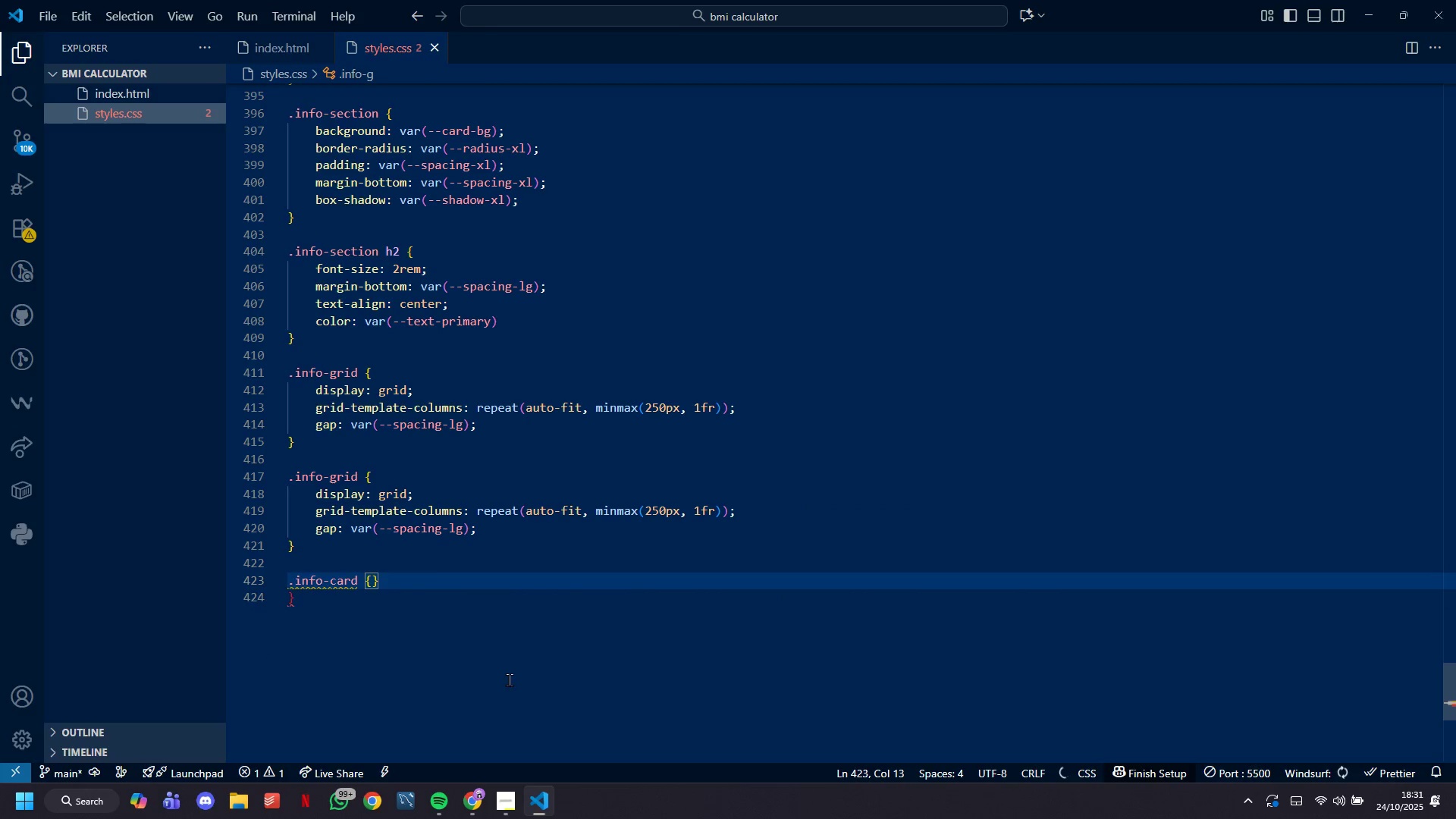 
key(ArrowRight)
 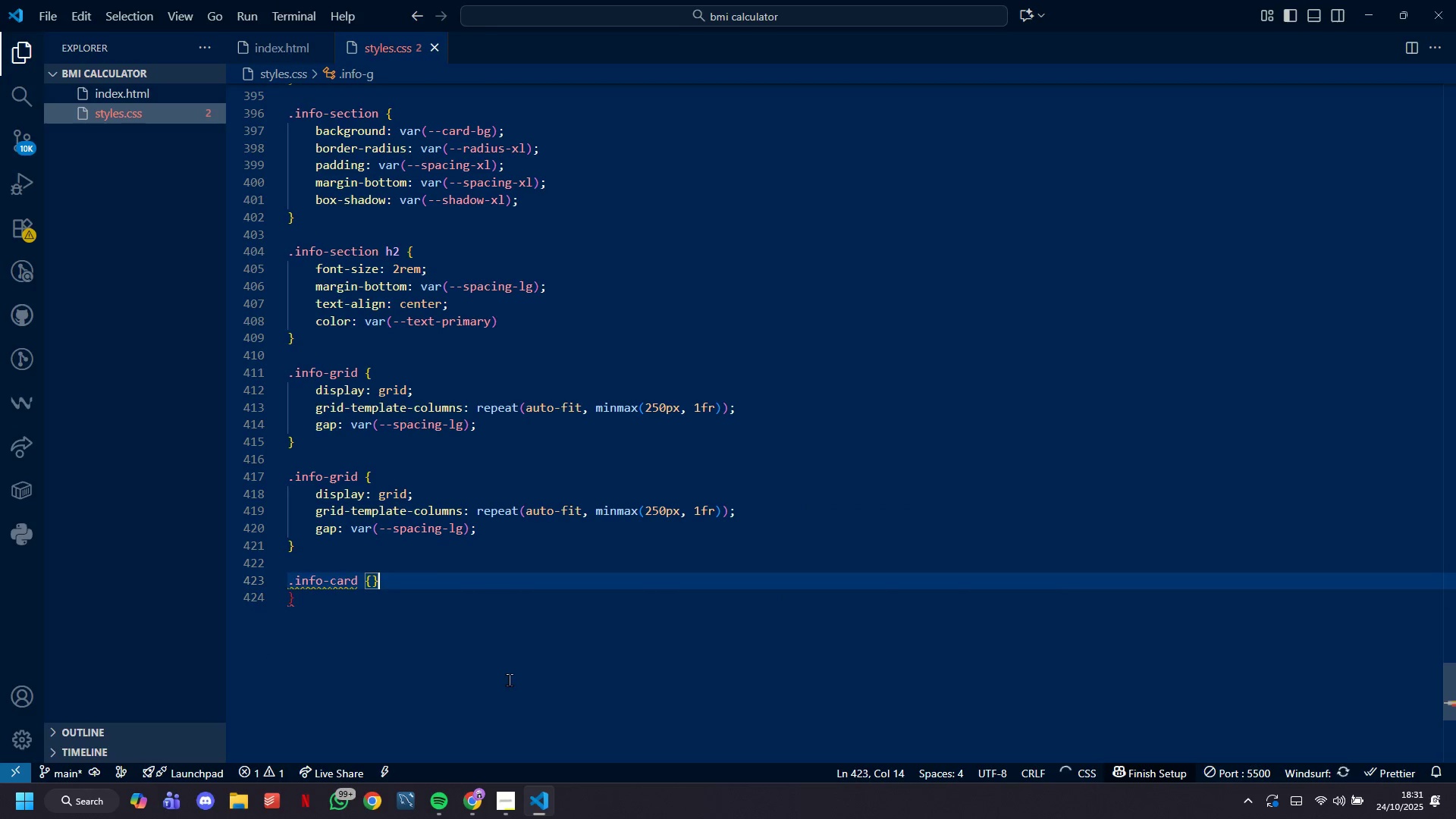 
key(Backspace)
 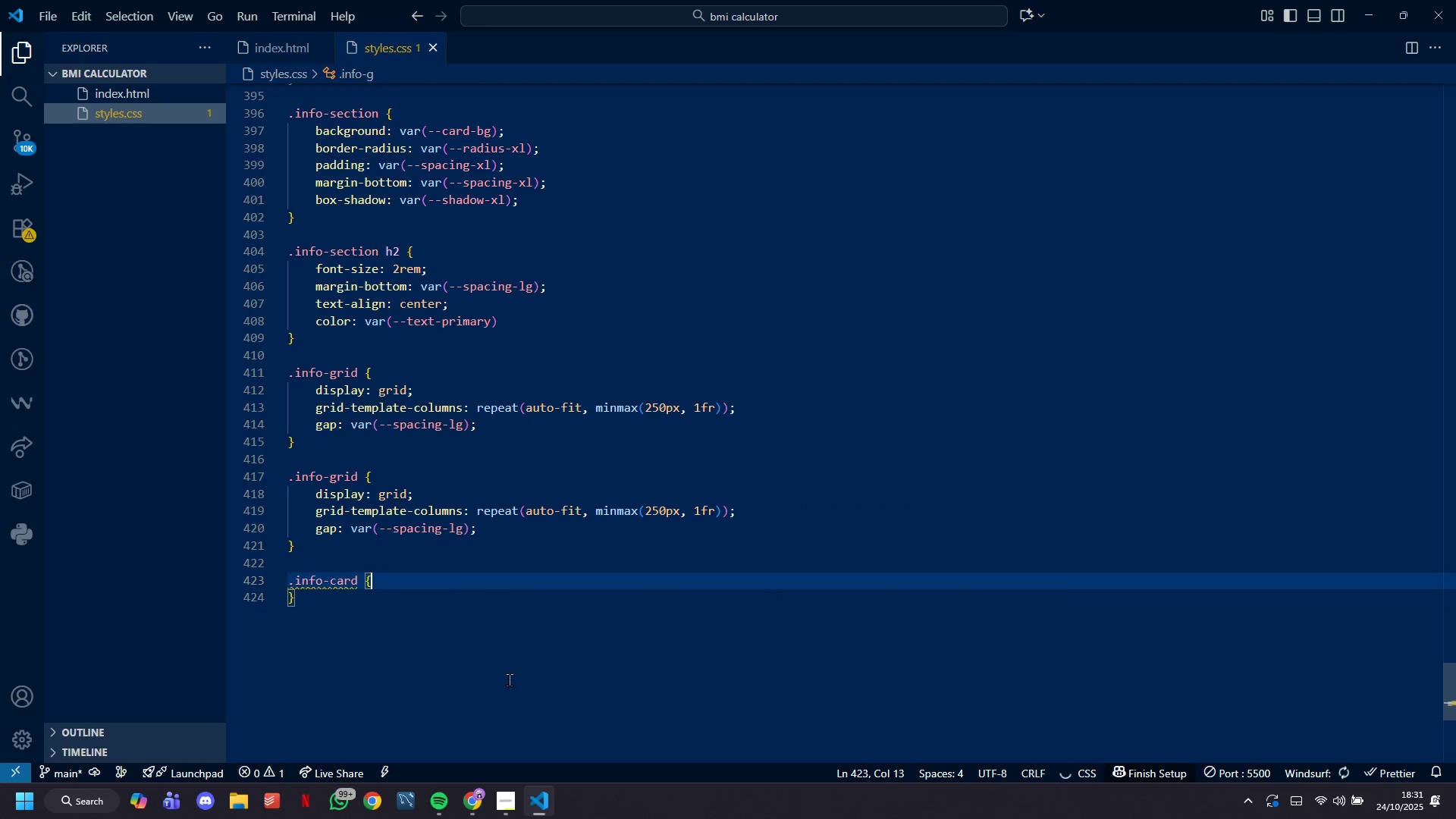 
key(Enter)
 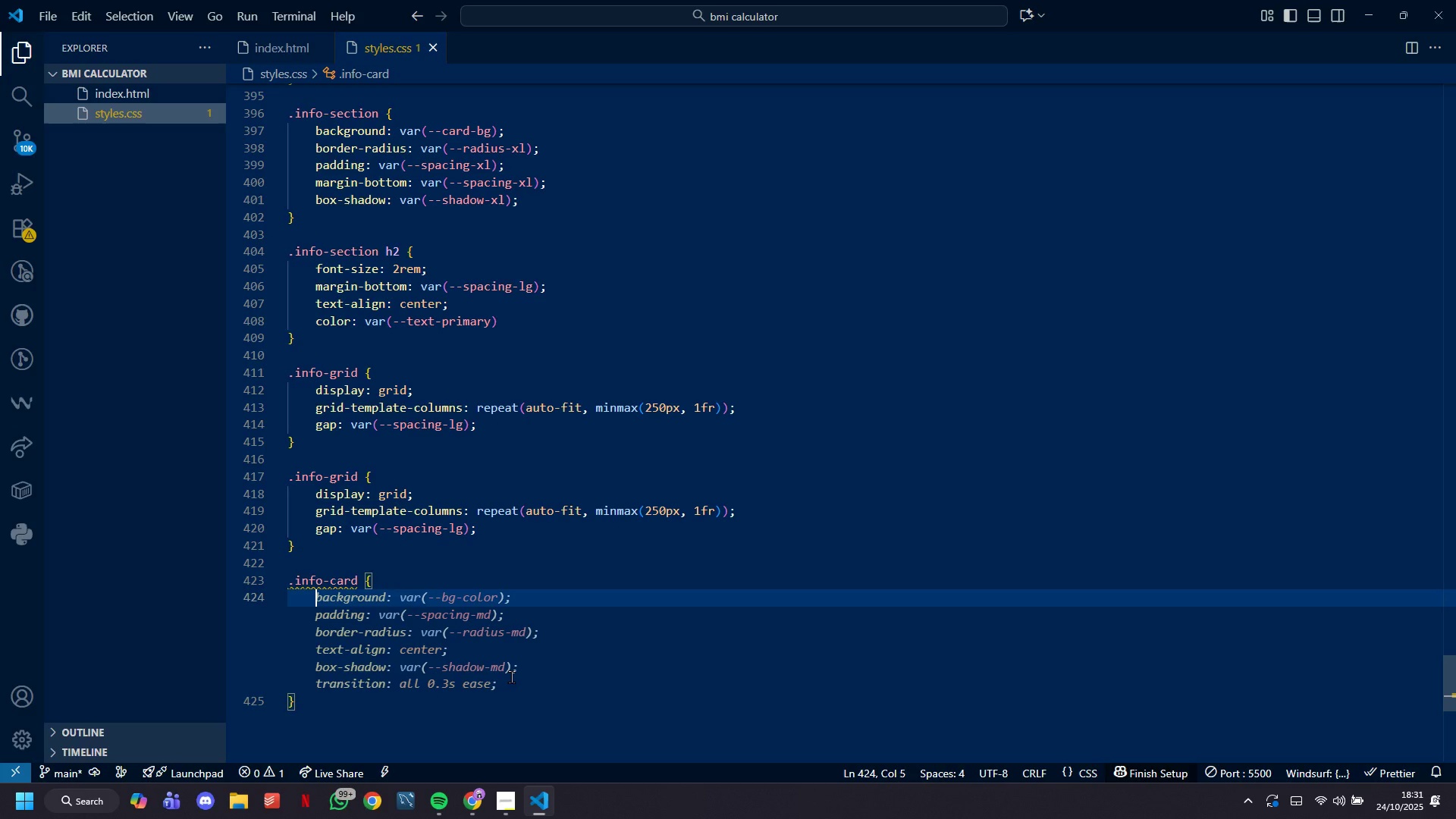 
type(paddng: var(--spacing-md)
 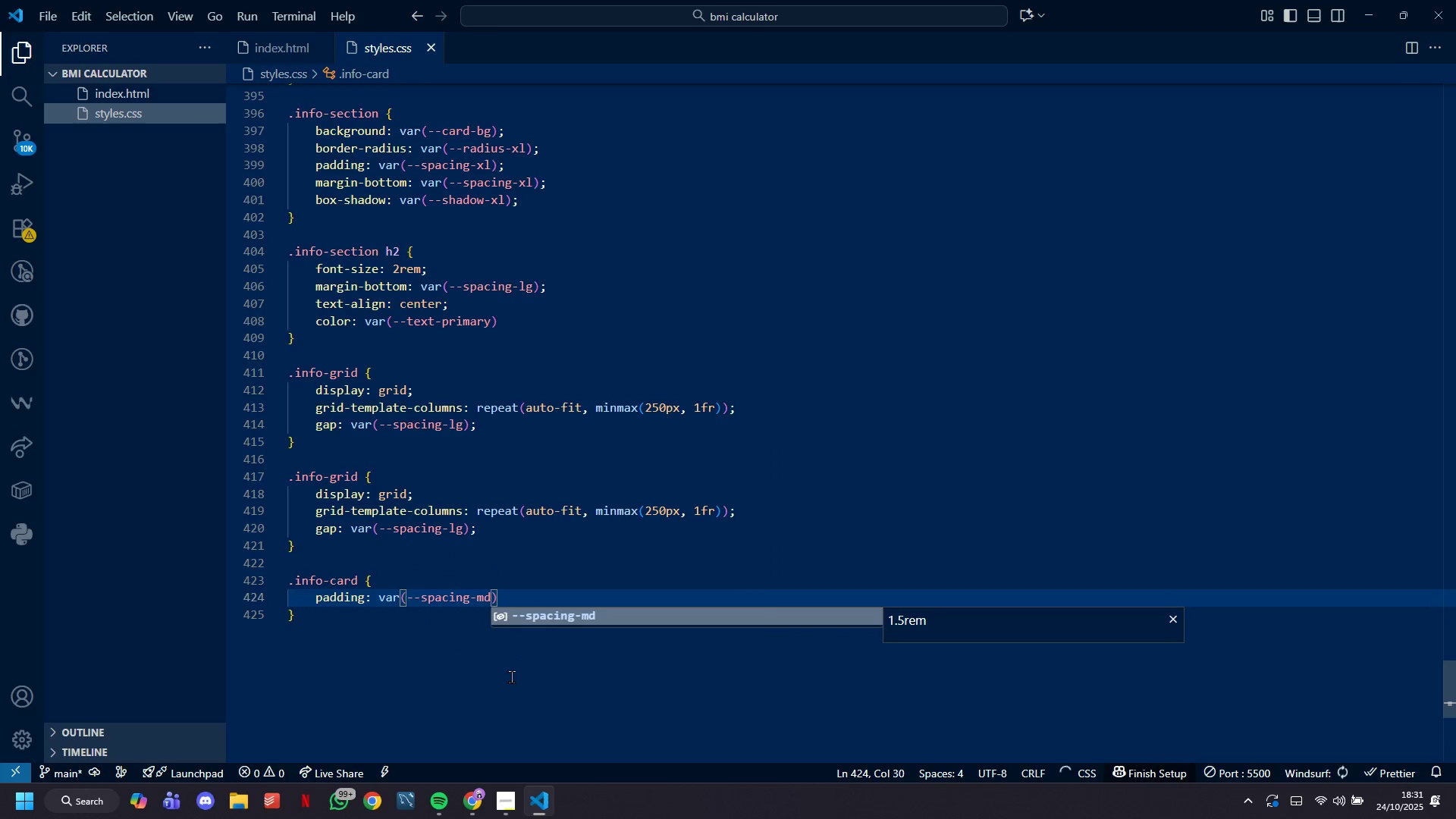 
key(ArrowRight)
 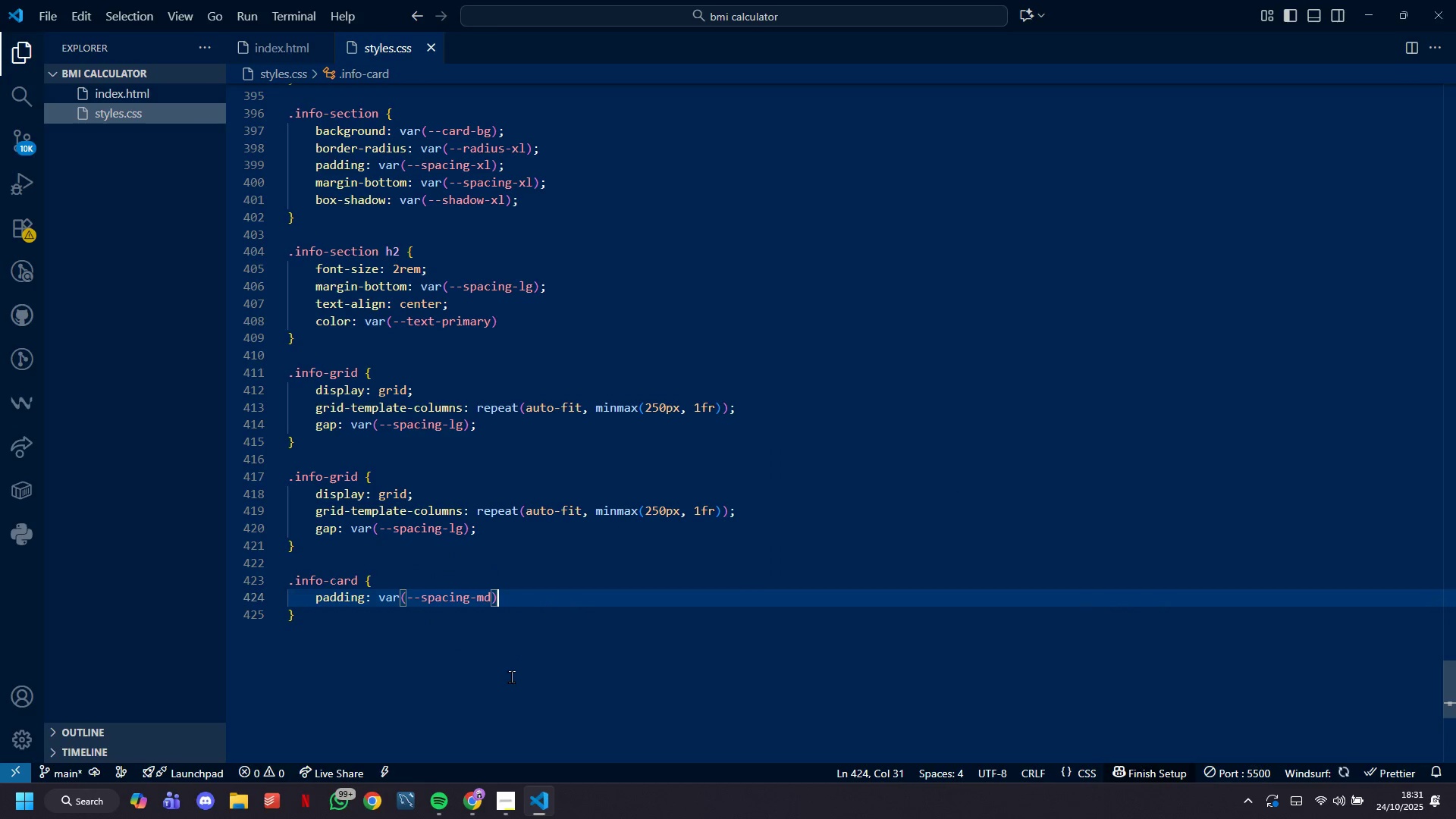 
key(Semicolon)
 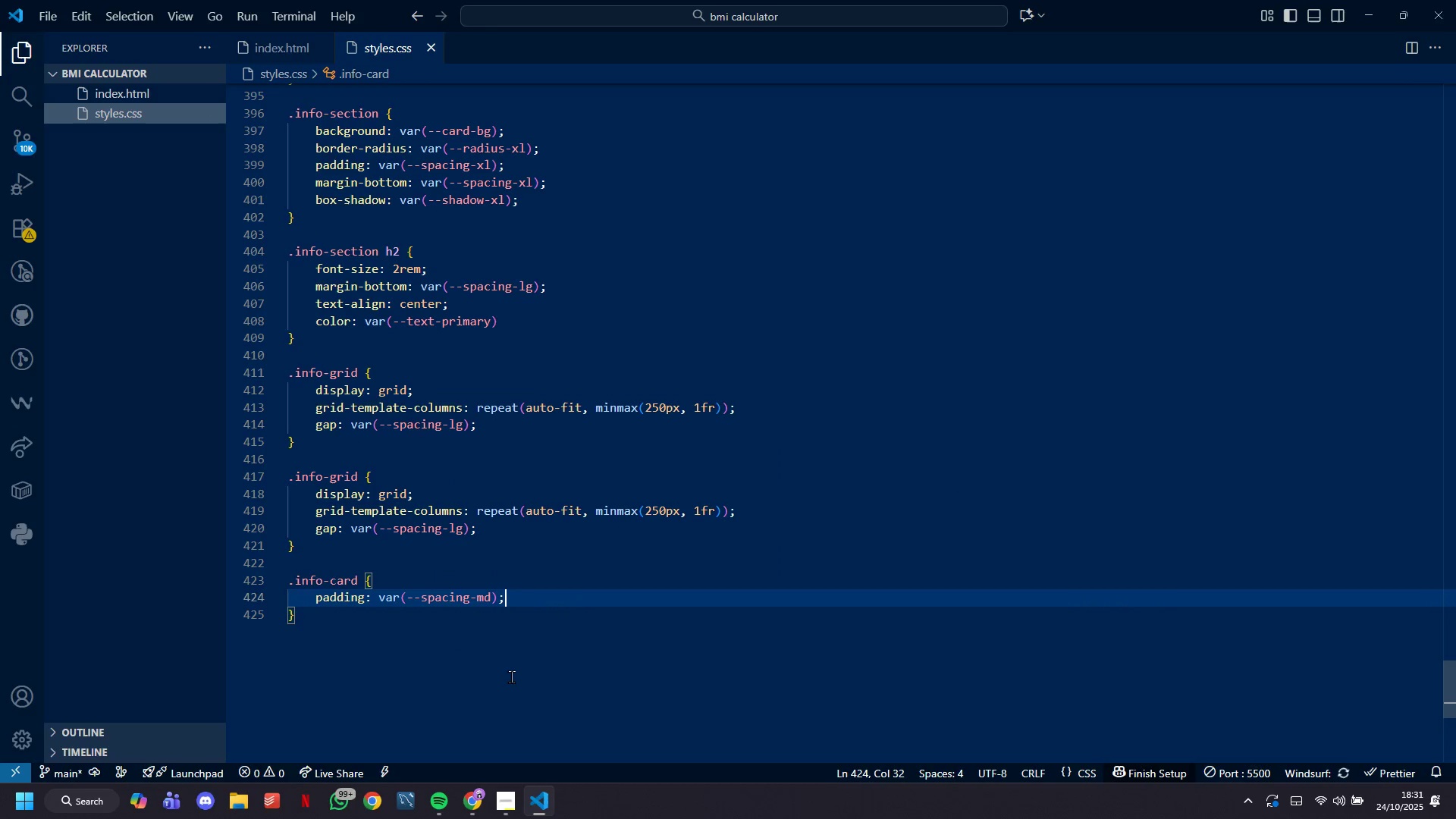 
key(Enter)
 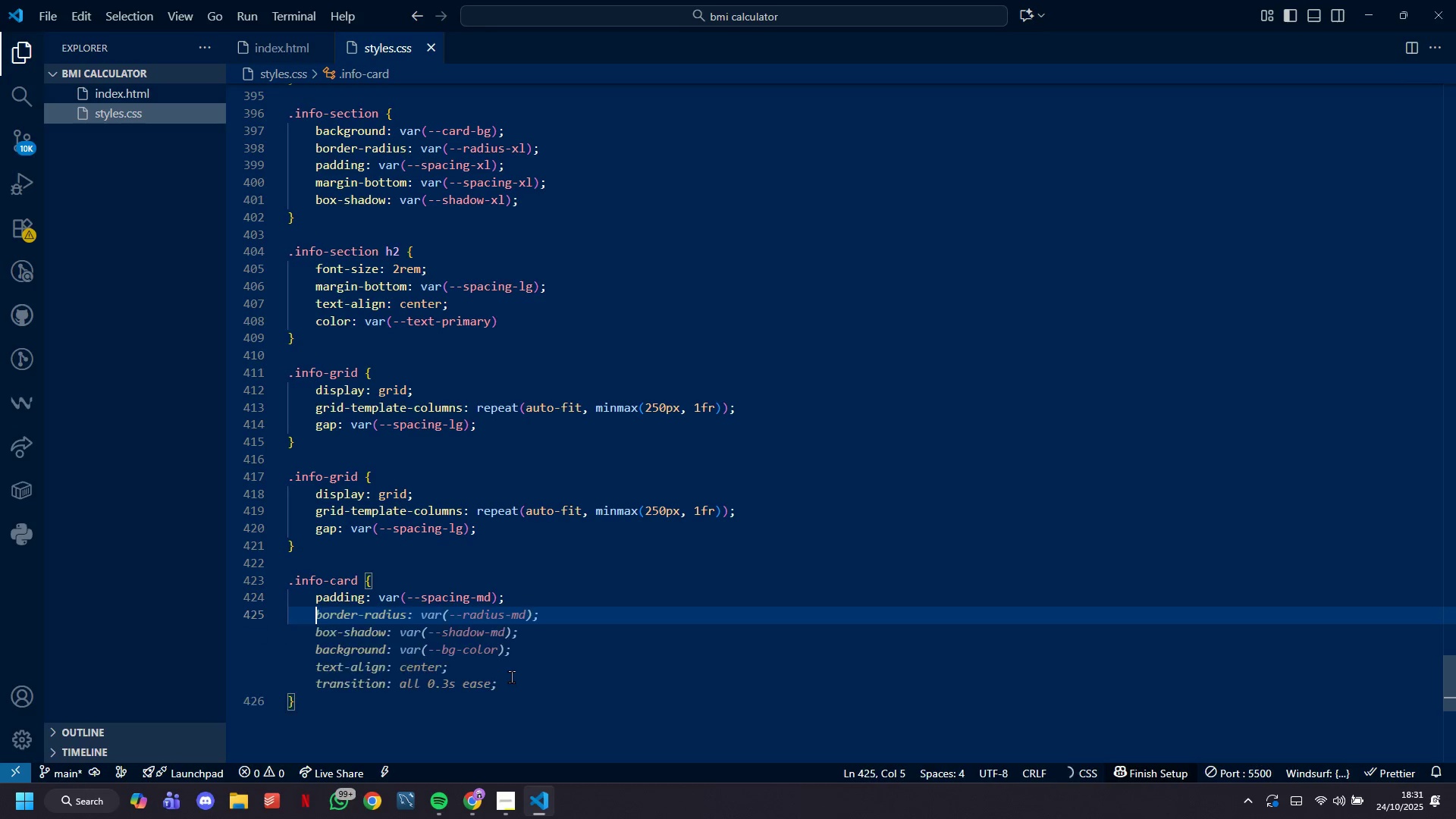 
type(background: var9--bg-color)
 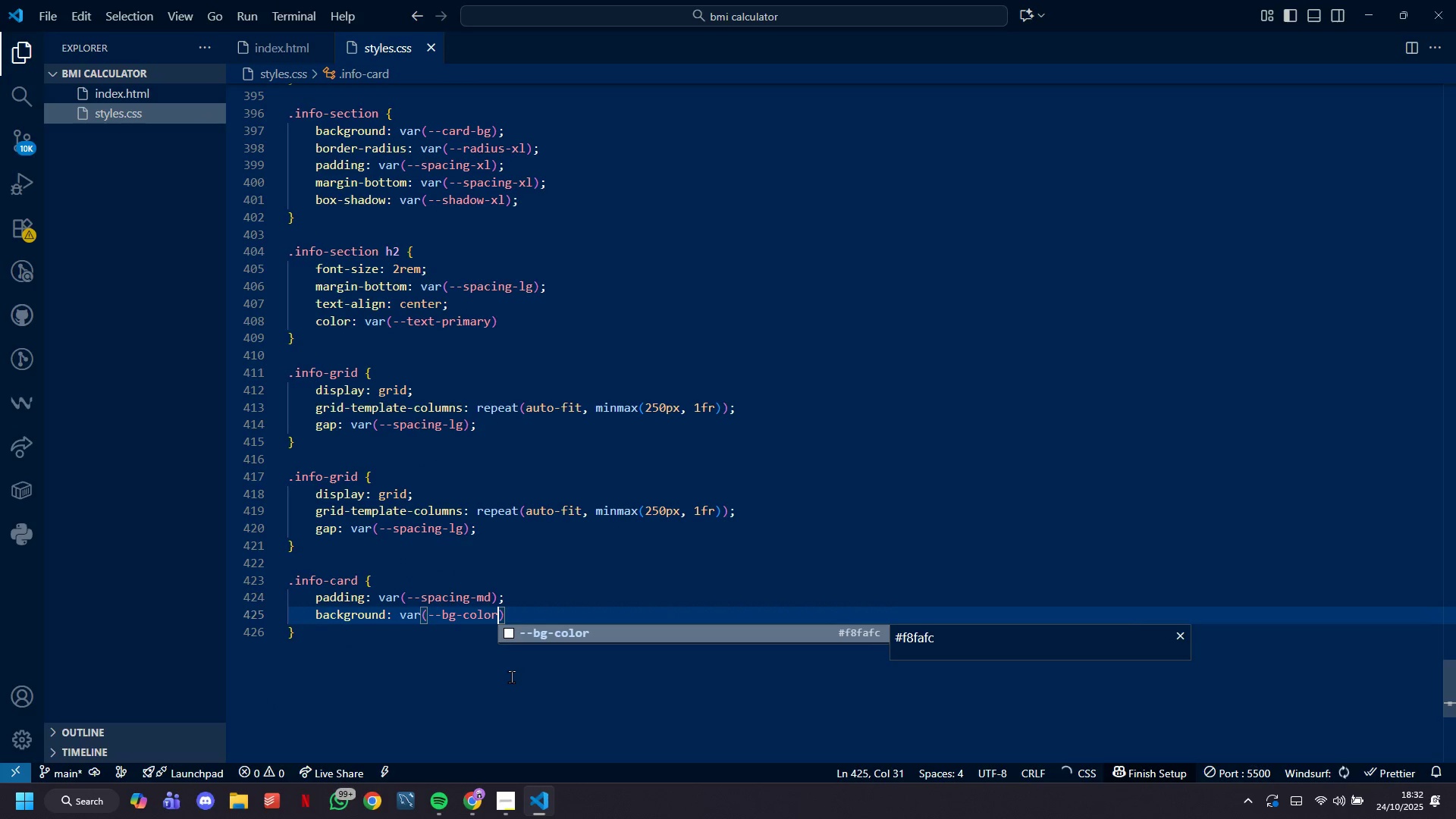 
key(ArrowRight)
 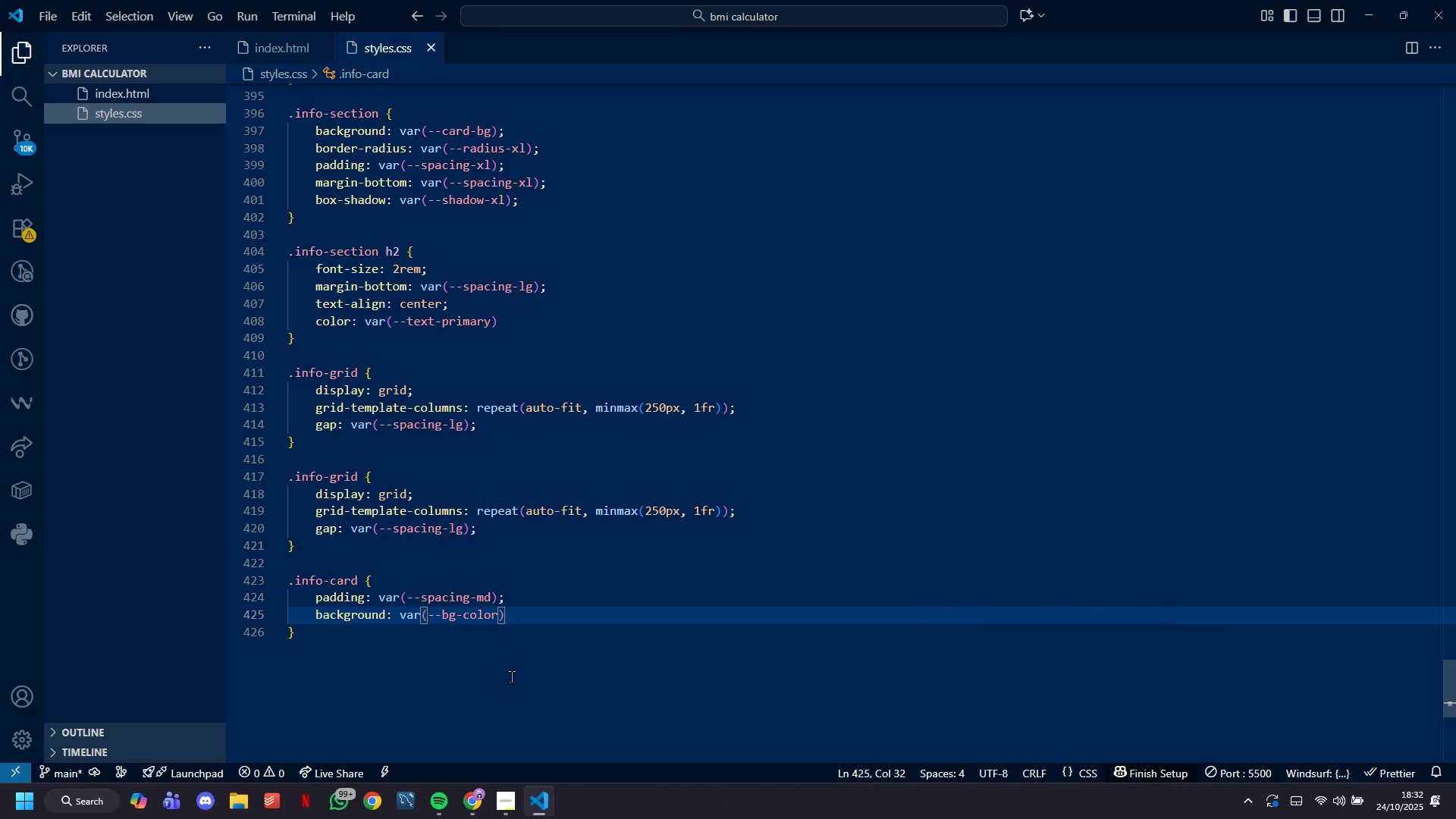 
key(Semicolon)
 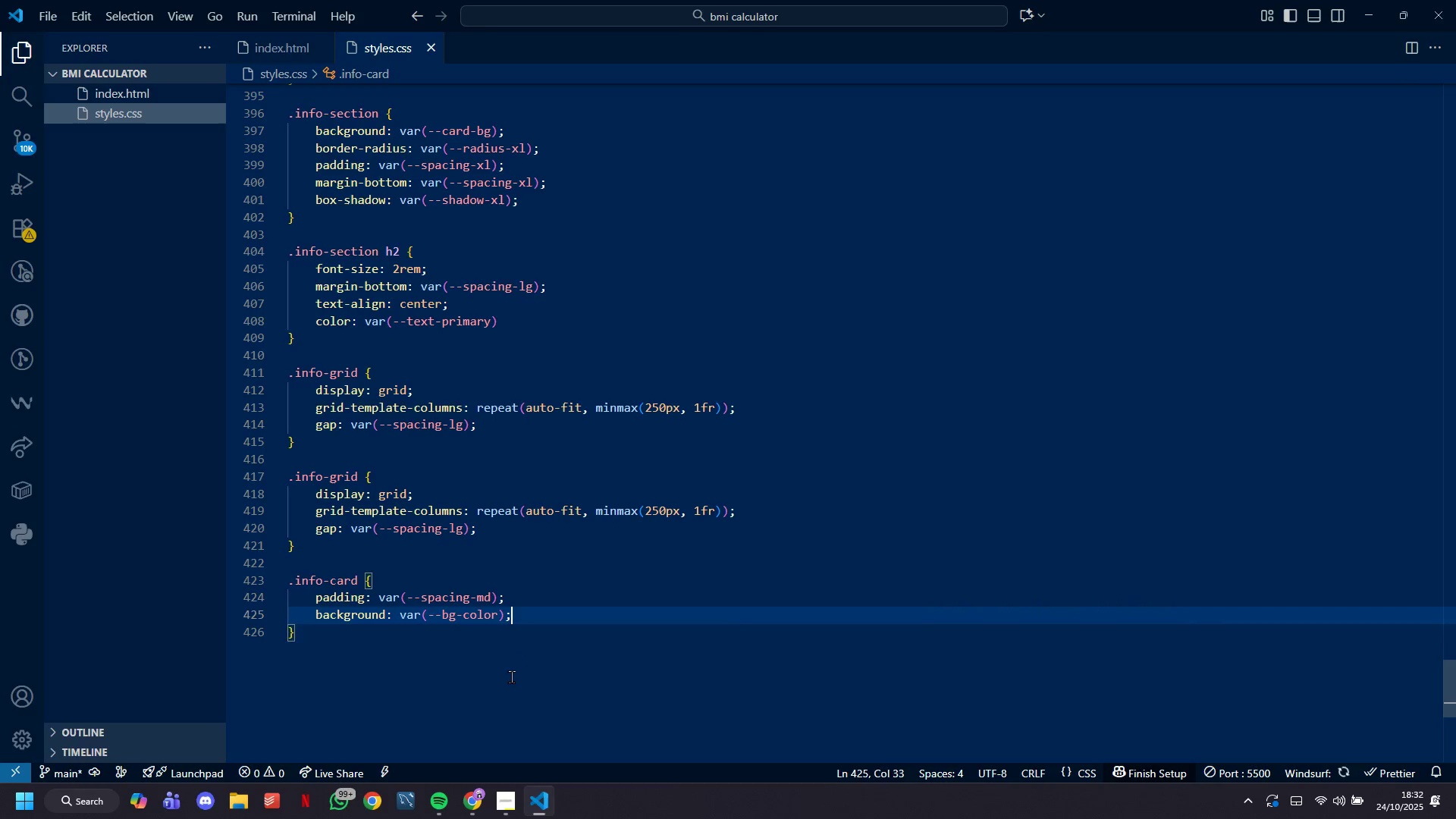 
key(Enter)
 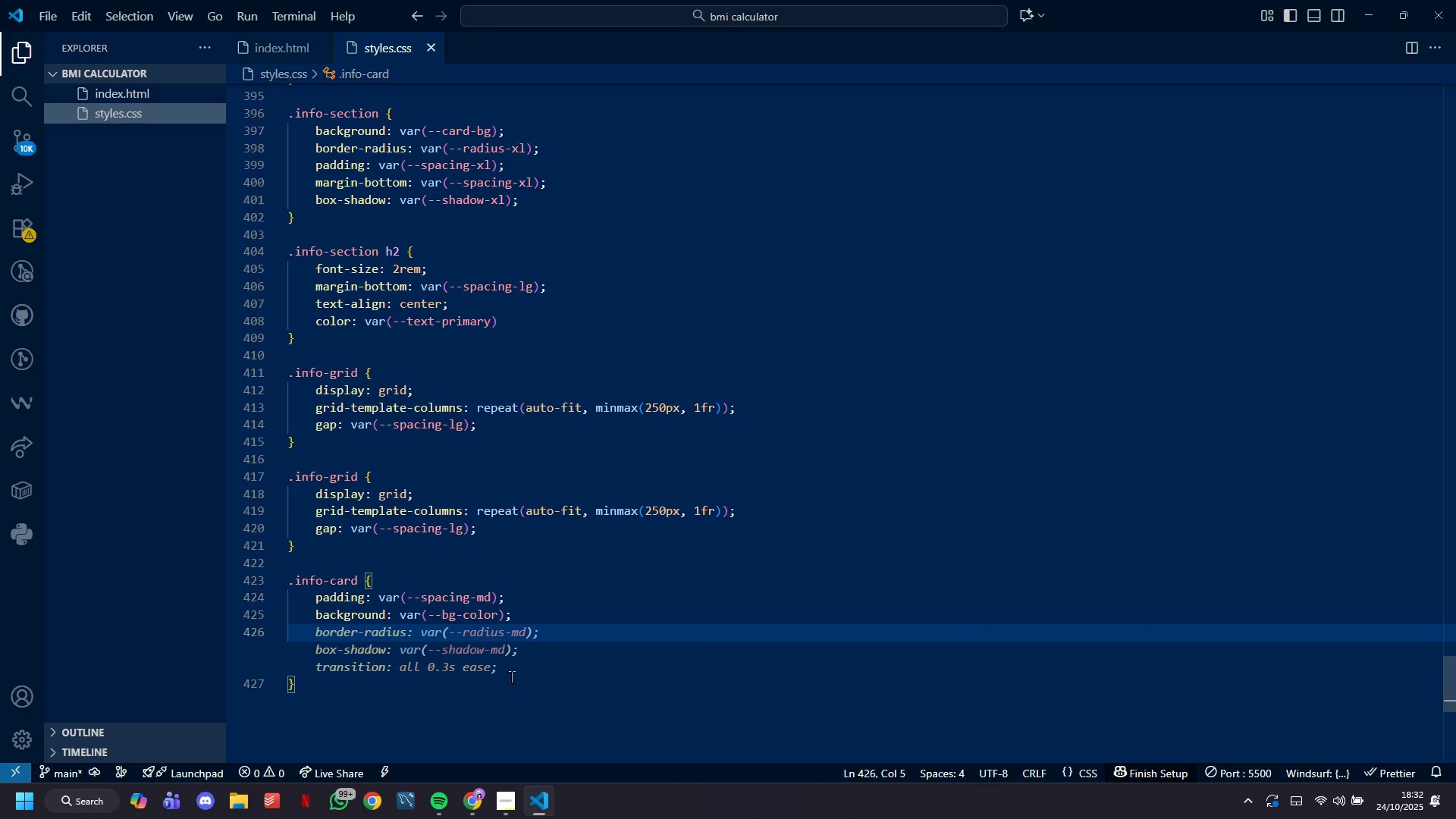 
type(border-rado)
key(Backspace)
type(ius: )
 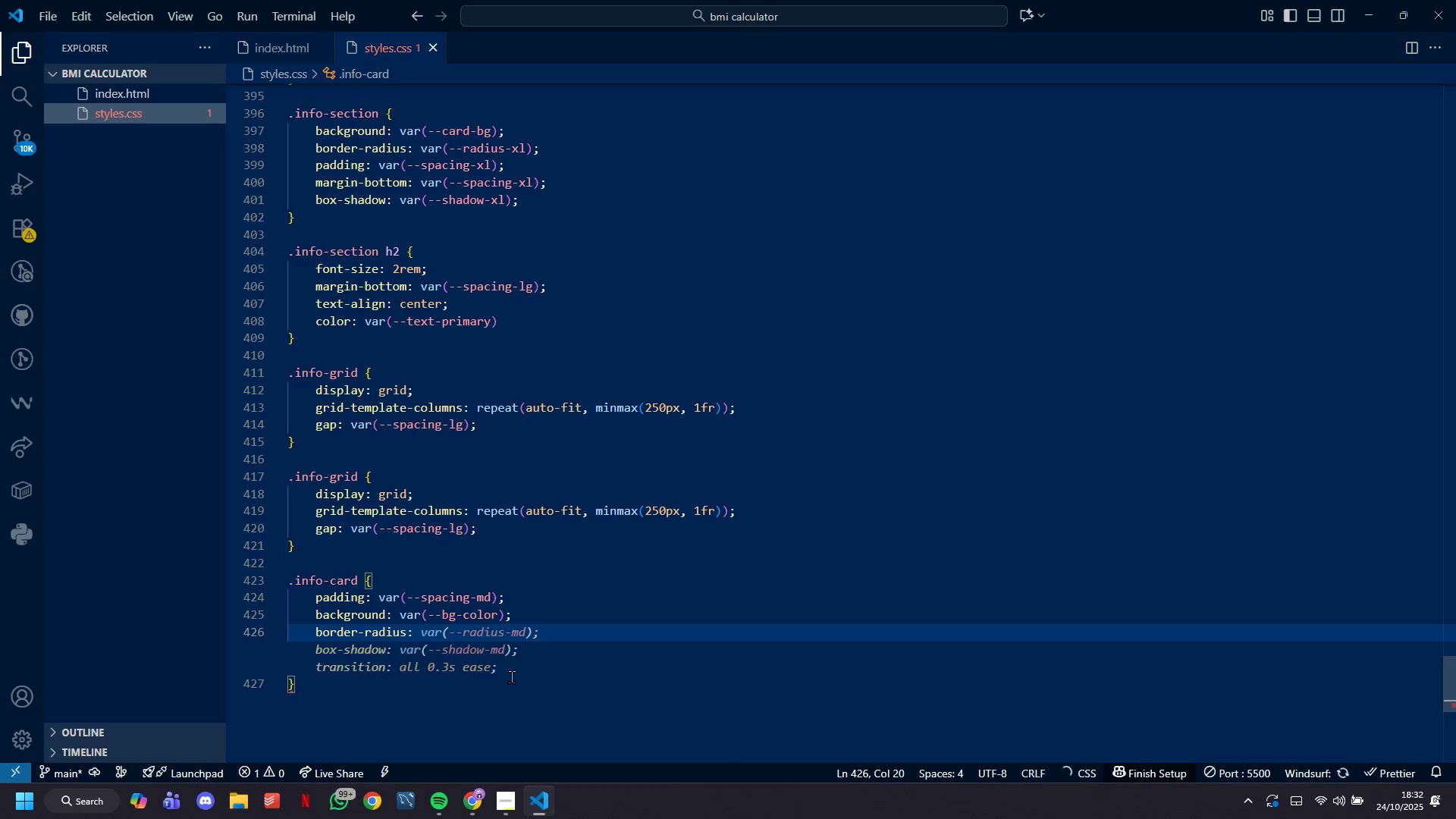 
type(var(_-radius-lg)
 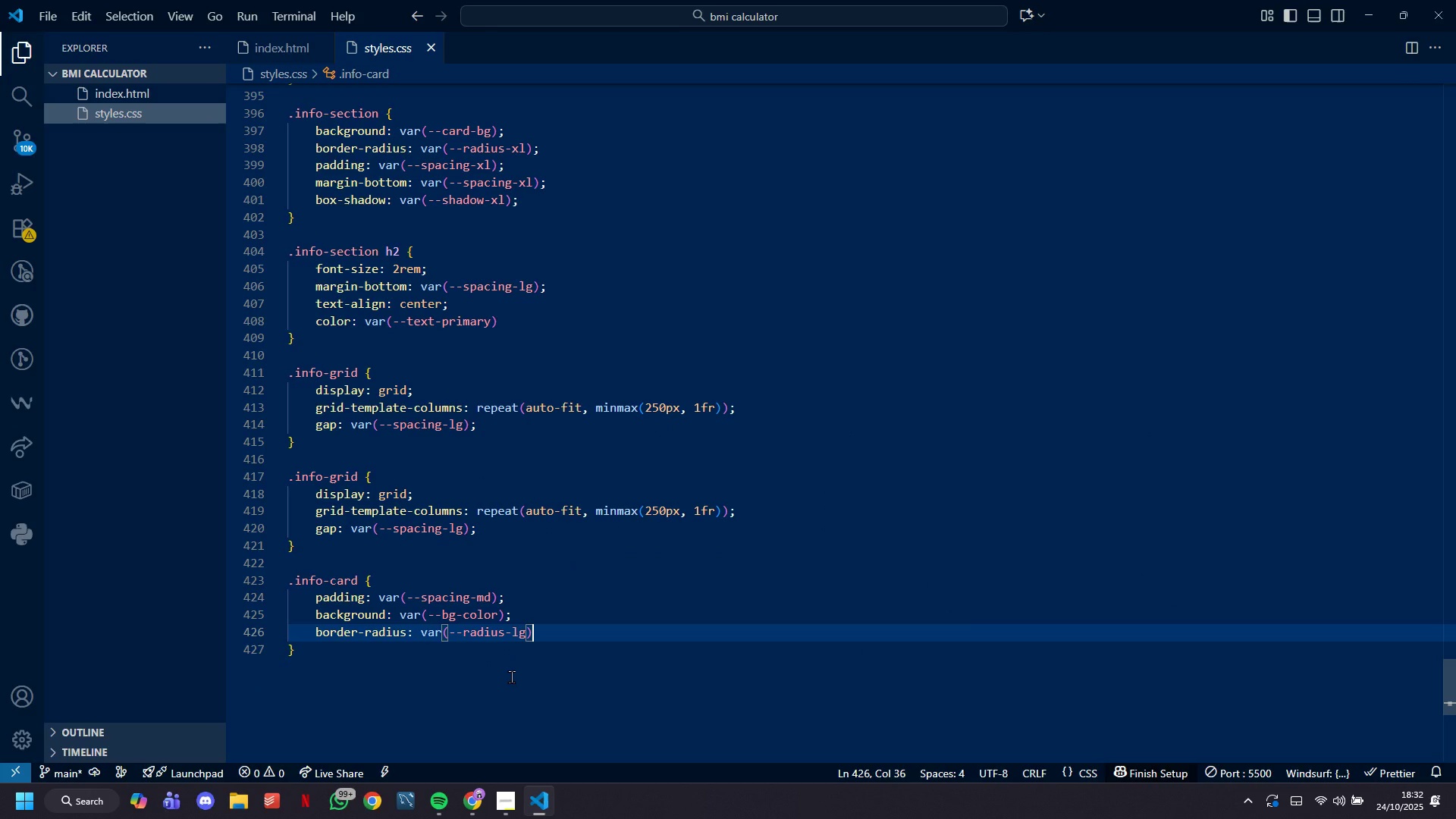 
 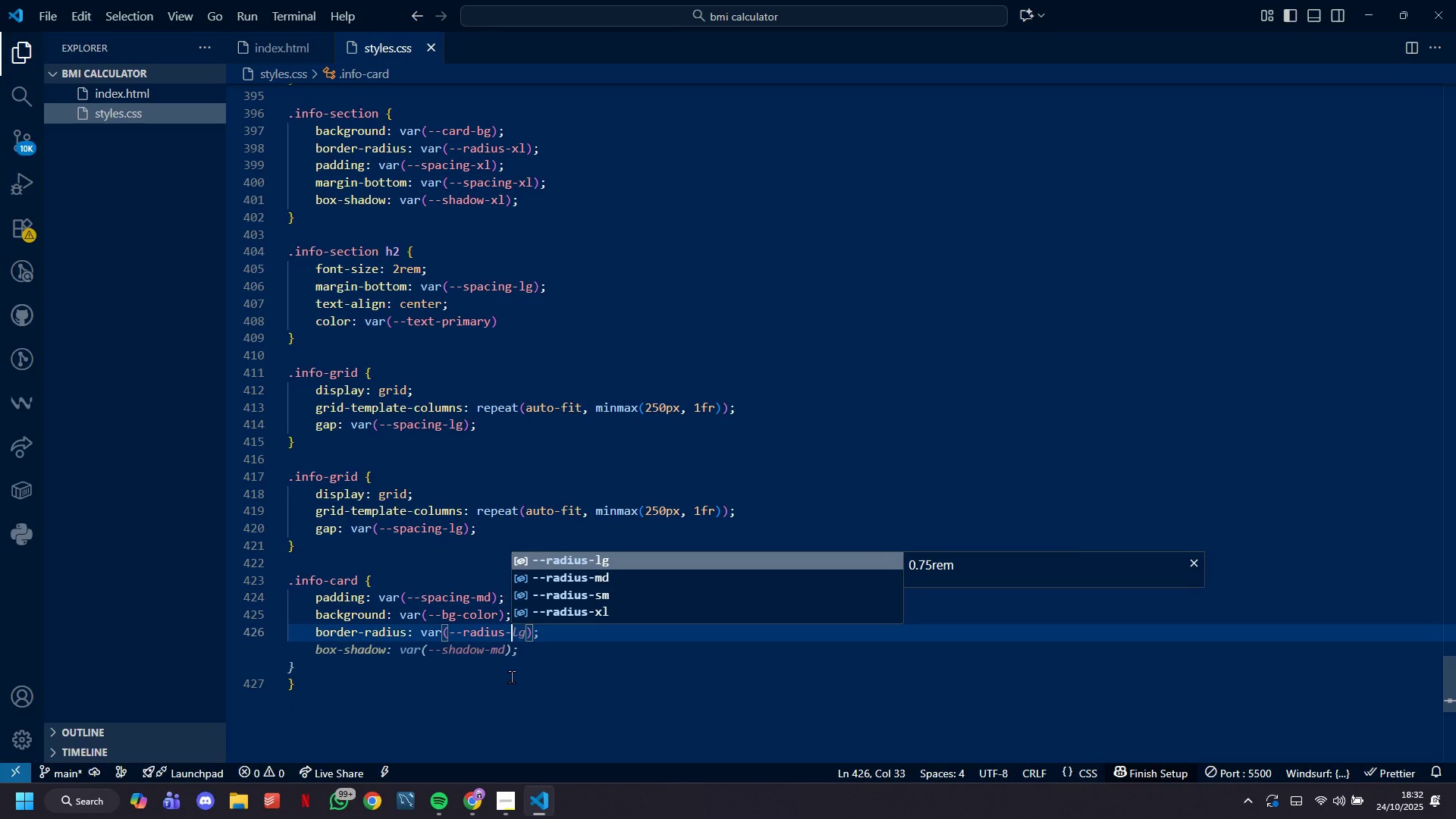 
key(ArrowRight)
 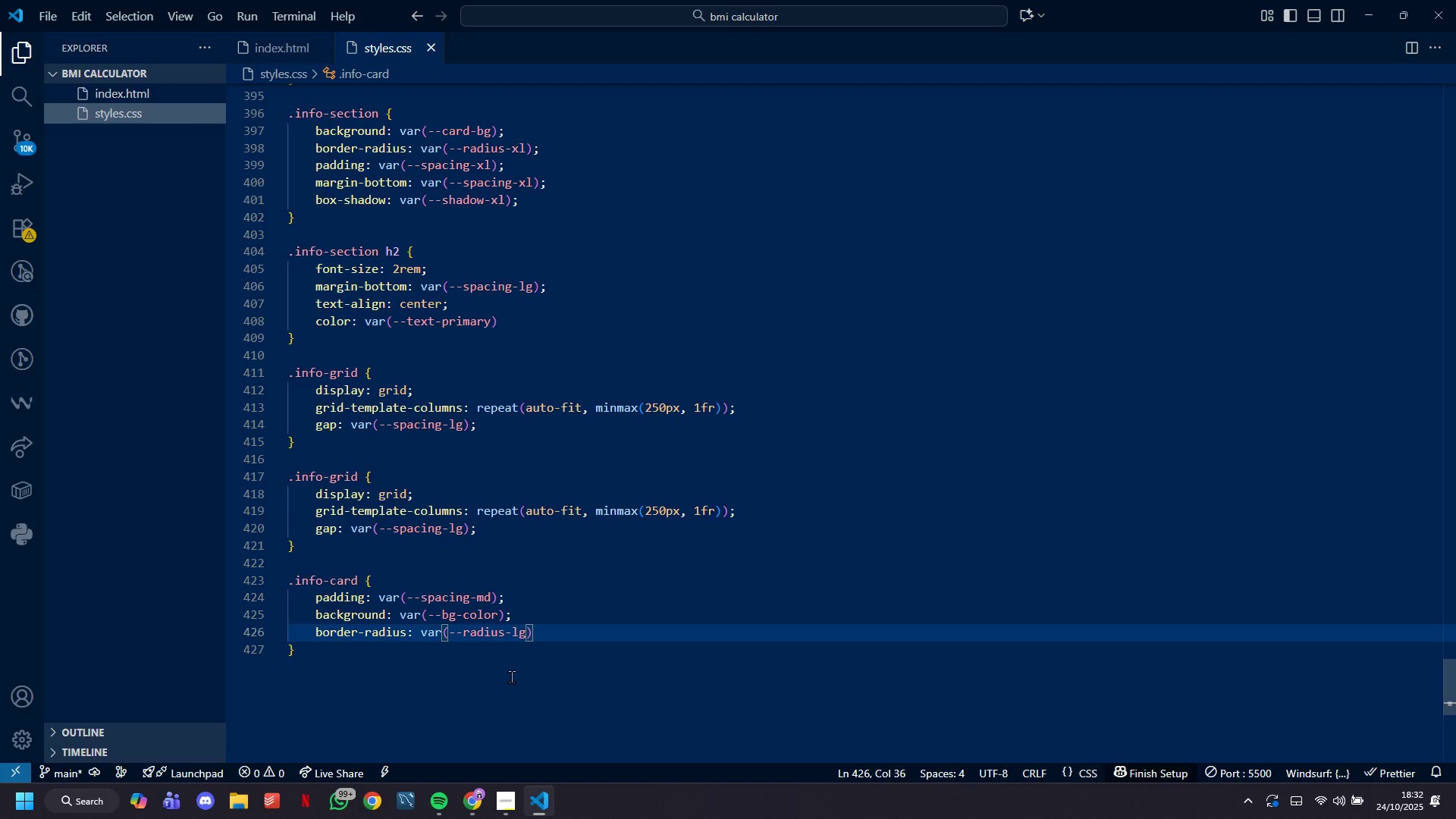 
key(Semicolon)
 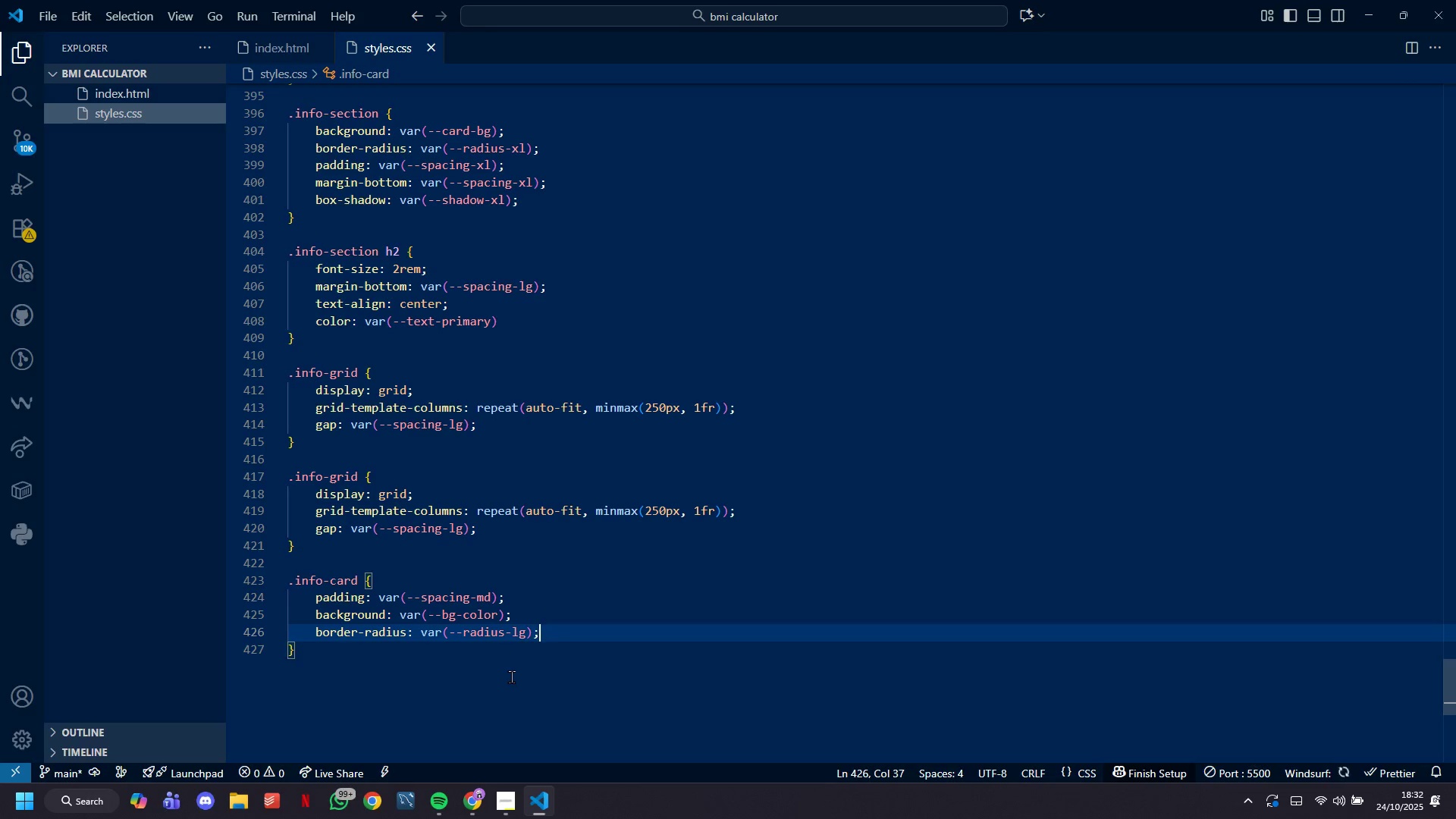 
key(Enter)
 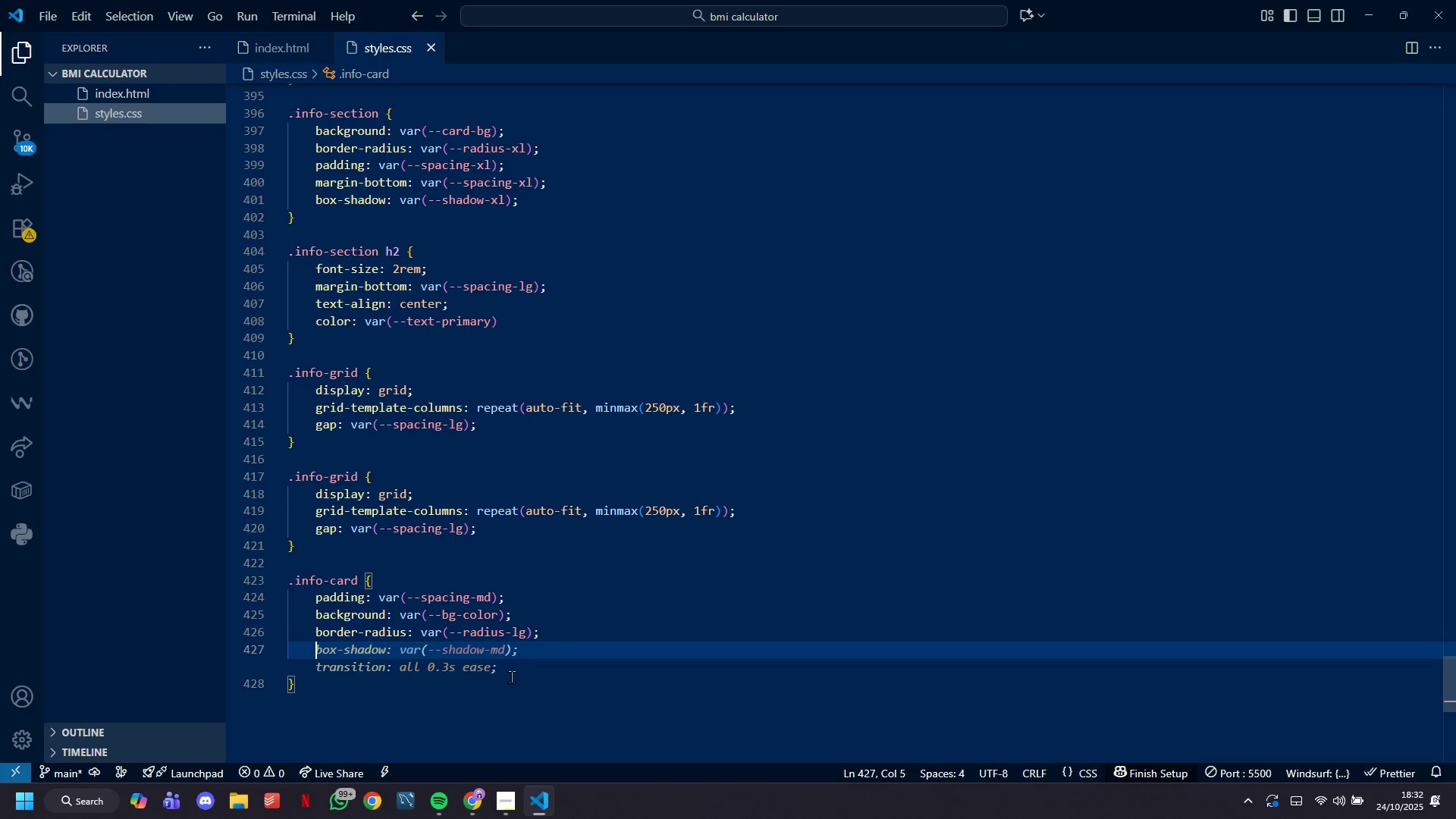 
type(border-top= 4px solid var(_-primary-color);)
 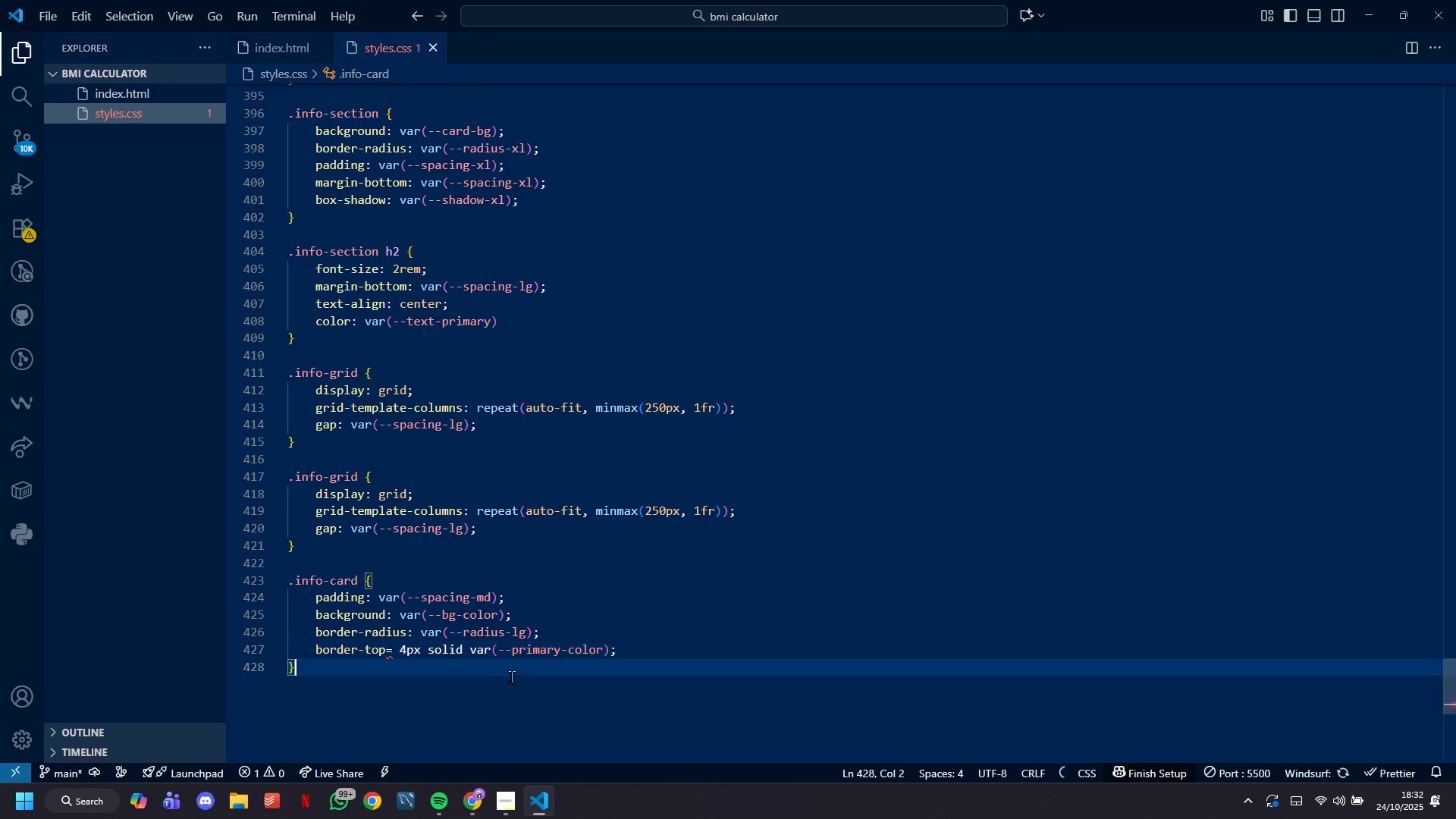 
 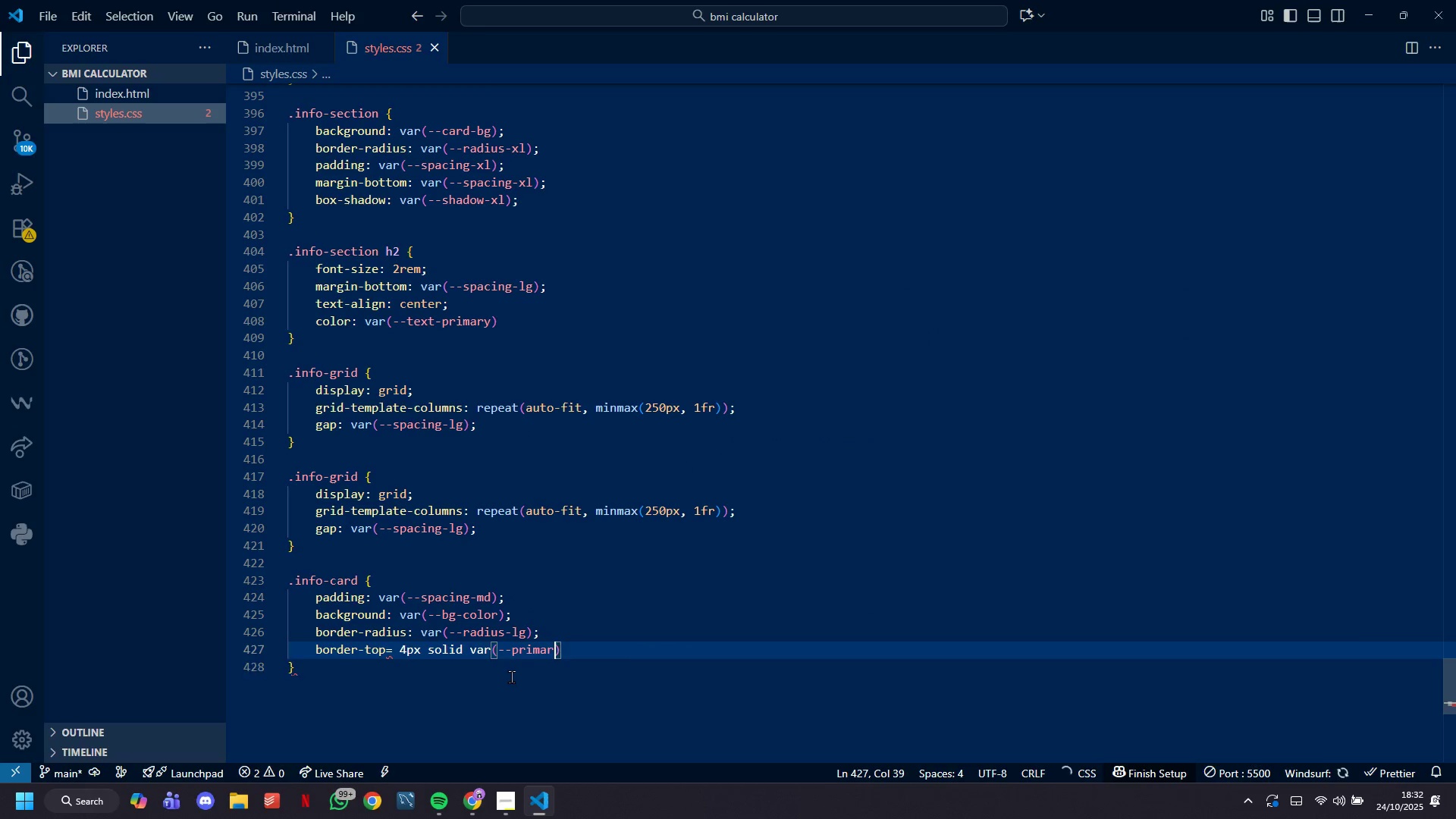 
key(ArrowDown)
 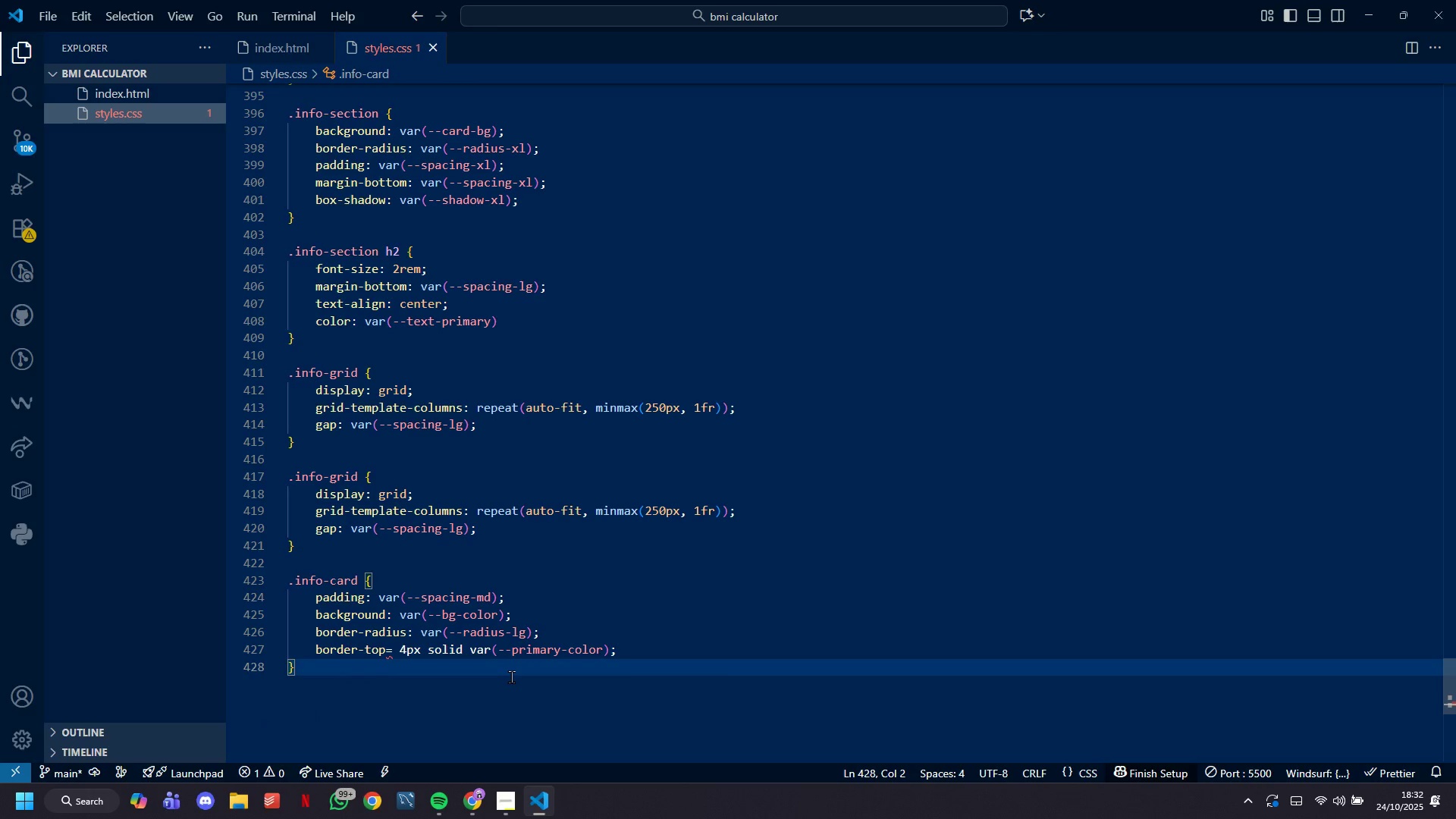 
hold_key(key=ArrowDown, duration=0.69)
 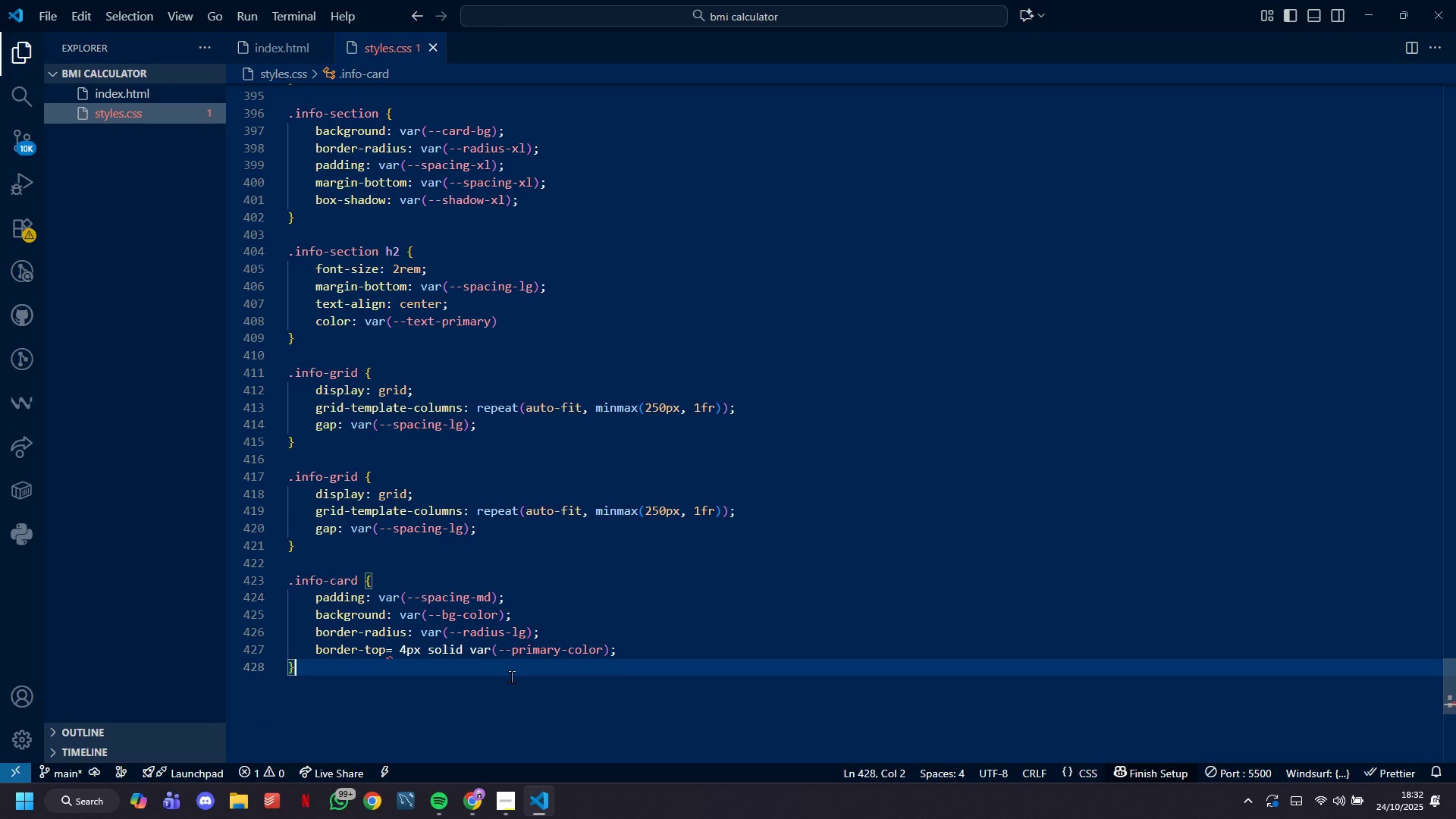 
key(Enter)
 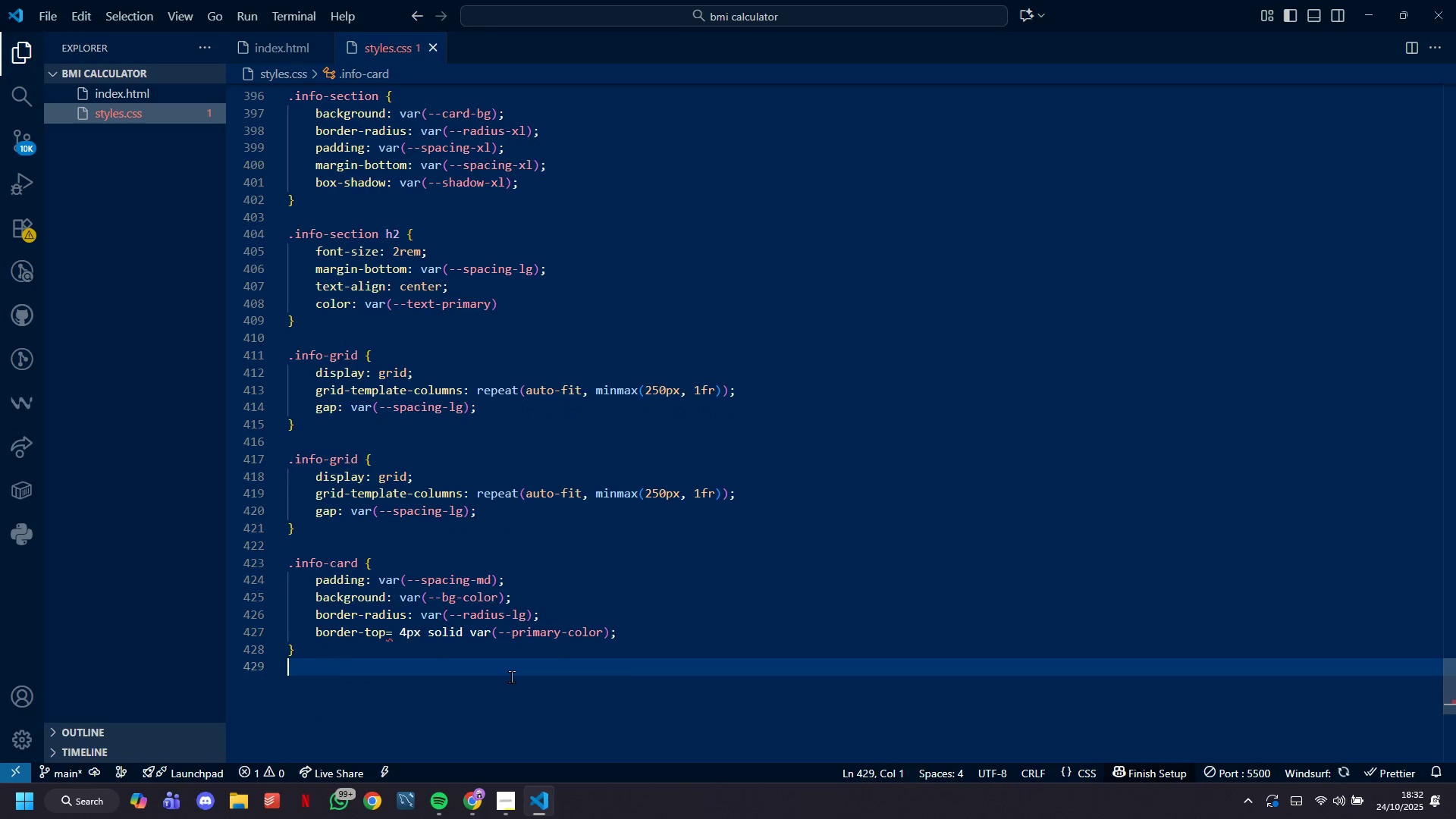 
key(Enter)
 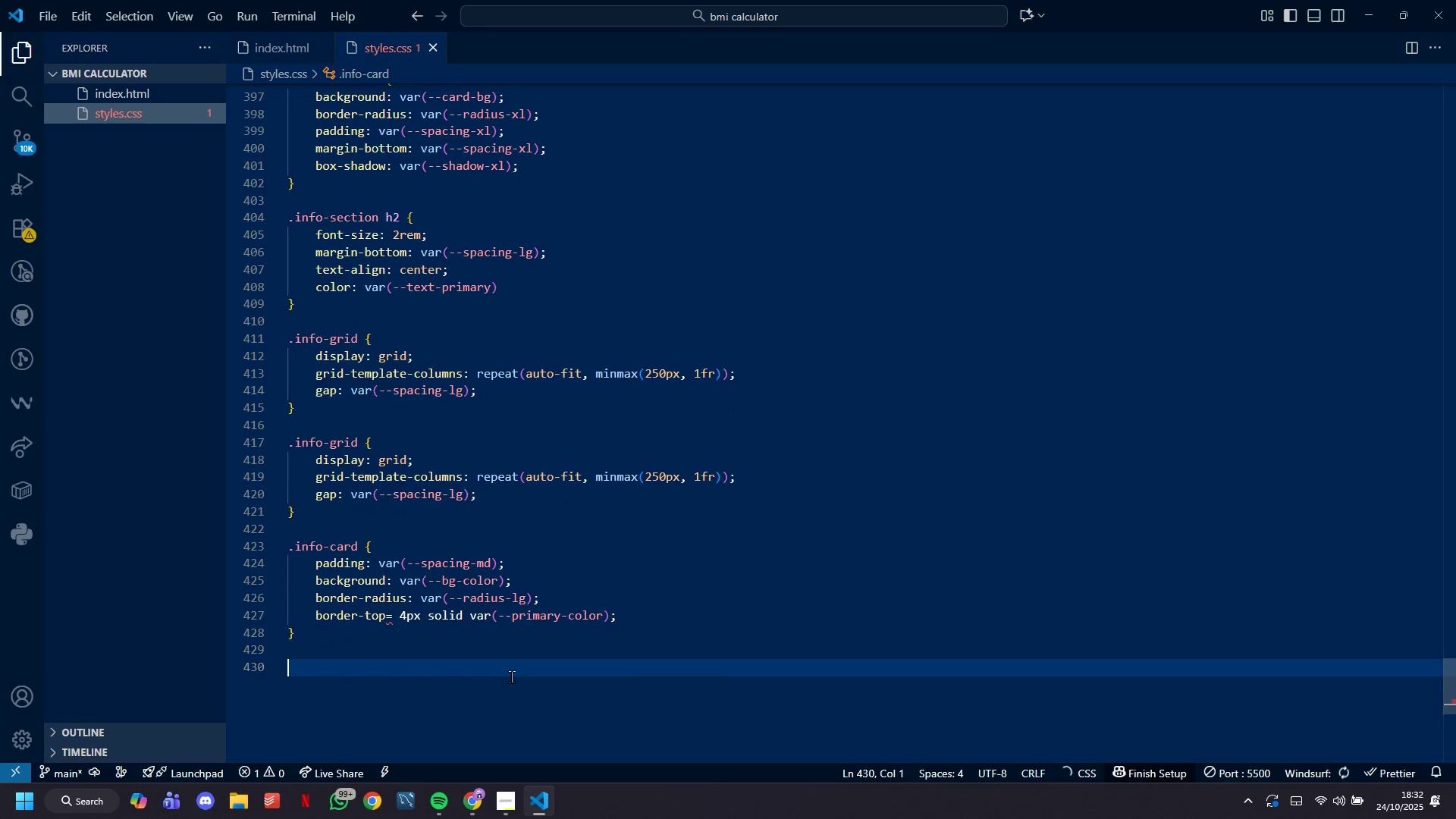 
key(Control+S)
 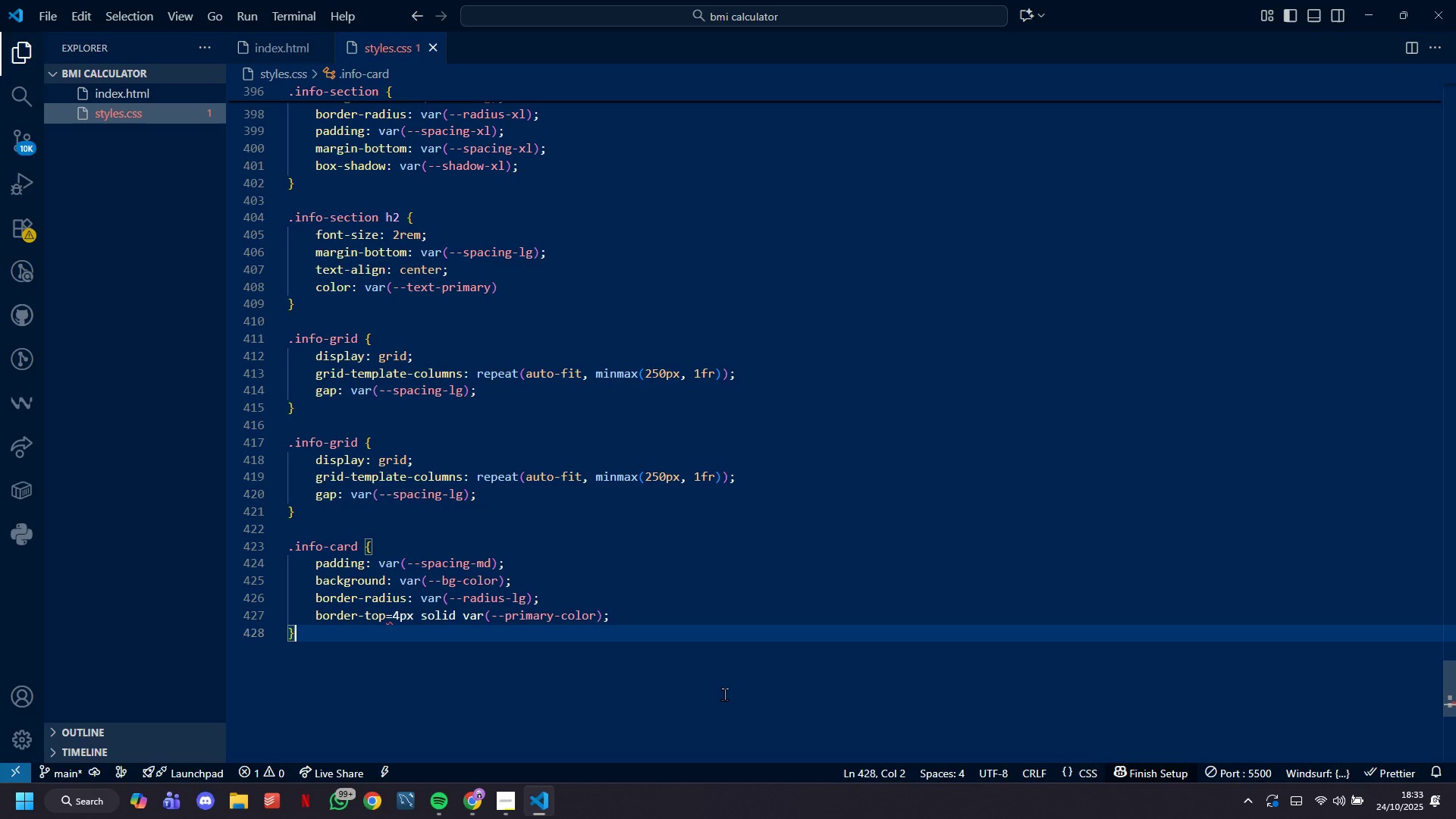 
wait(6.61)
 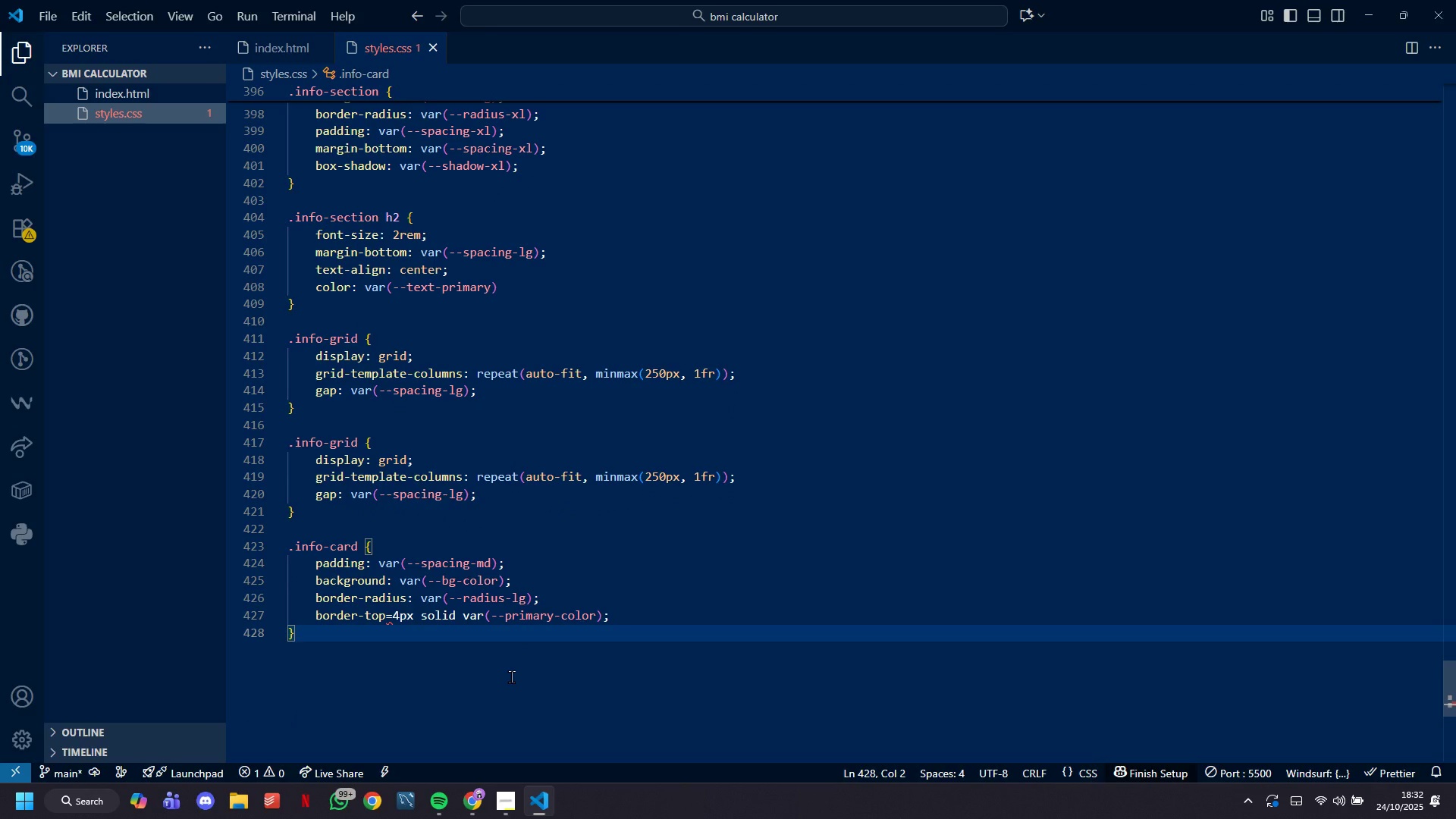 
mouse_move([378, 160])
 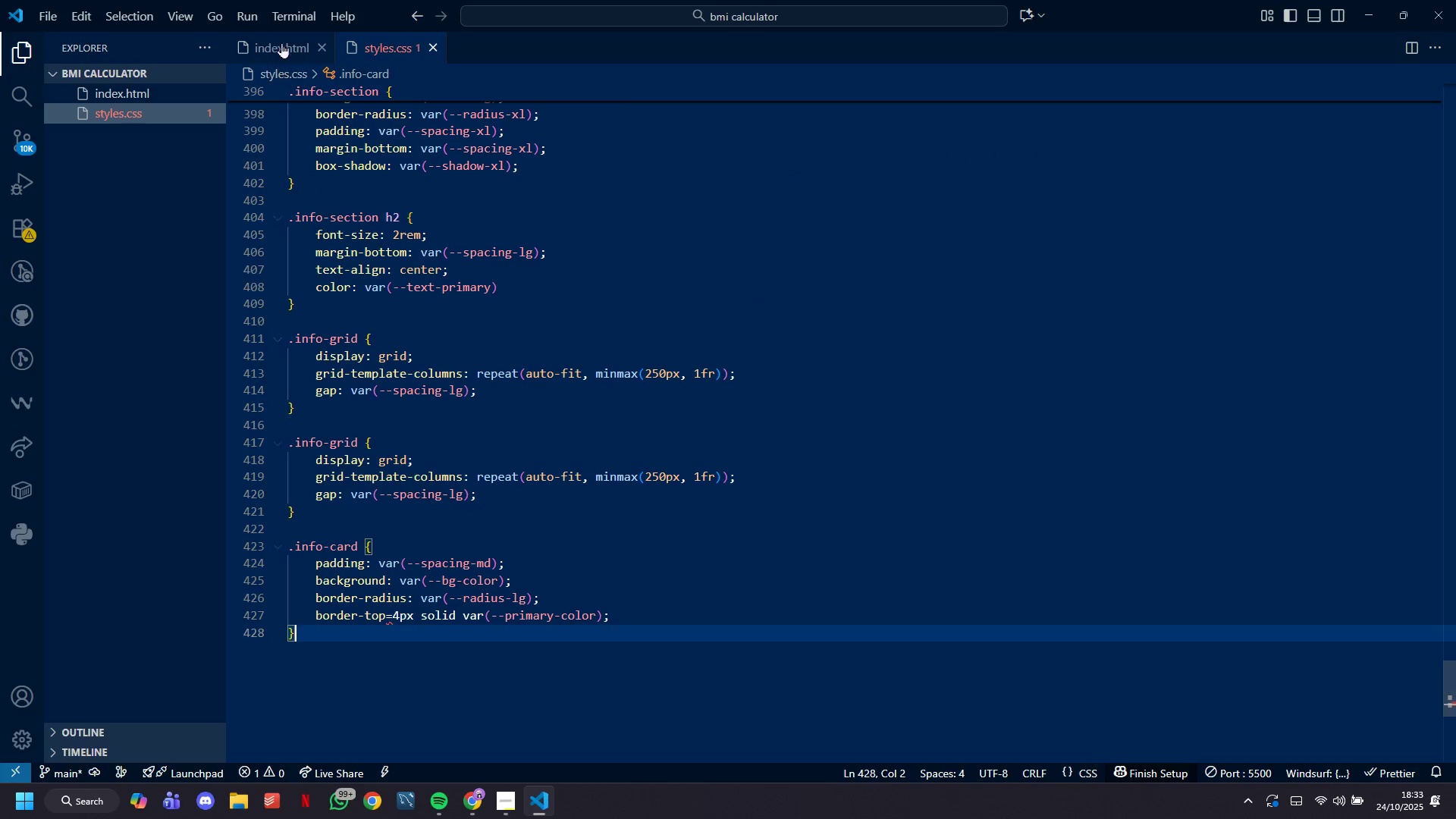 
left_click([281, 22])
 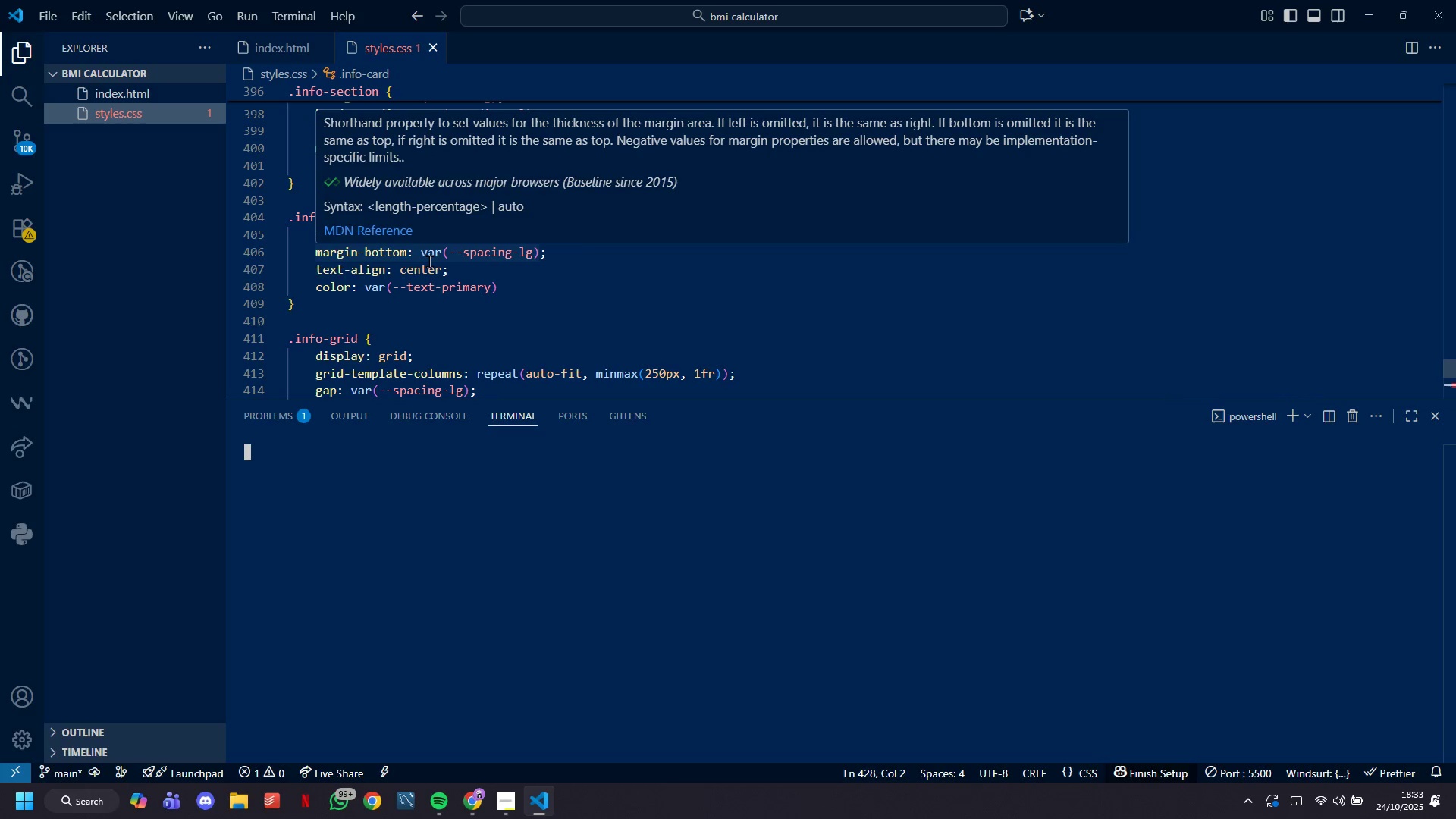 
wait(9.98)
 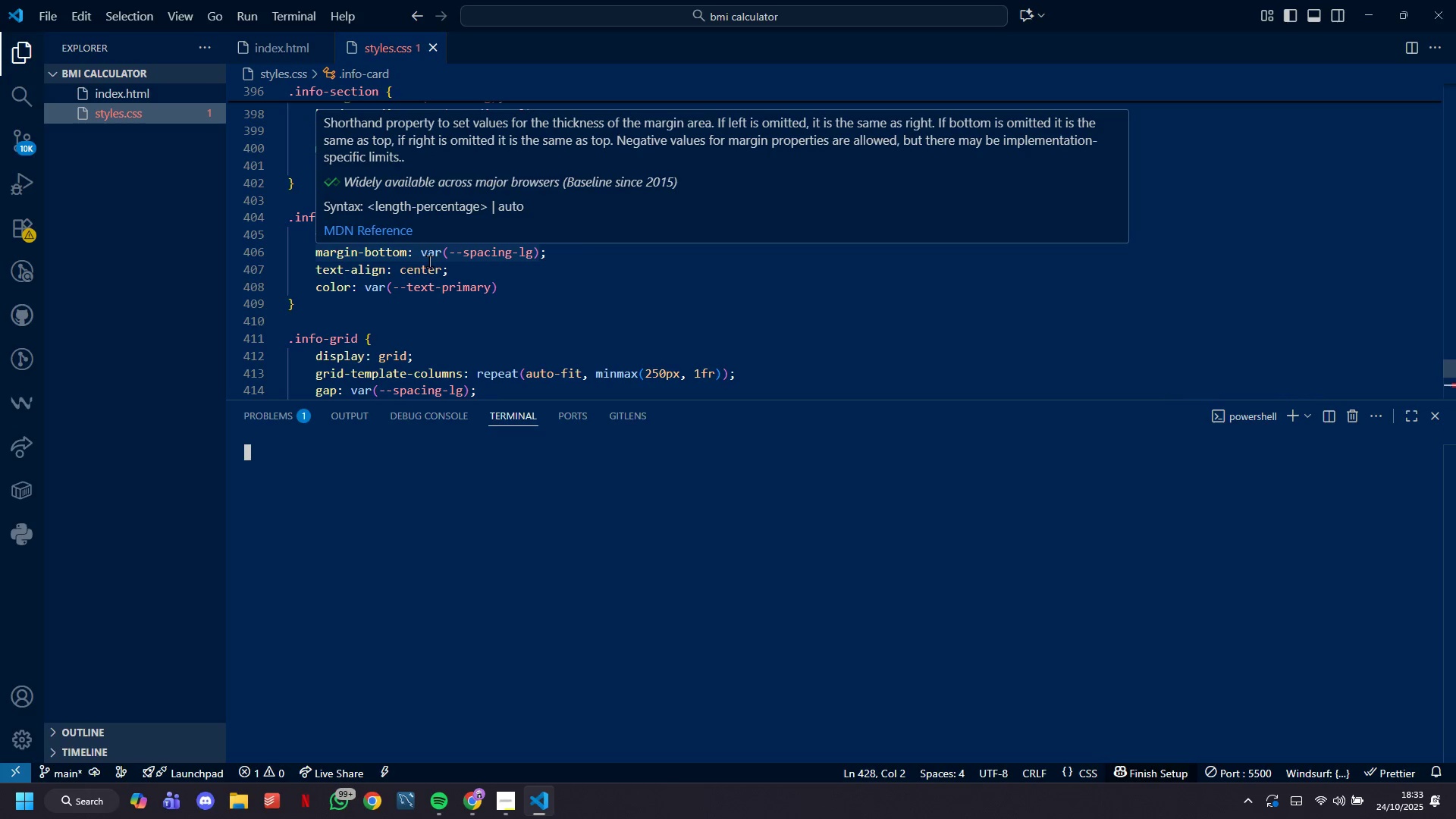 
left_click([246, 413])
 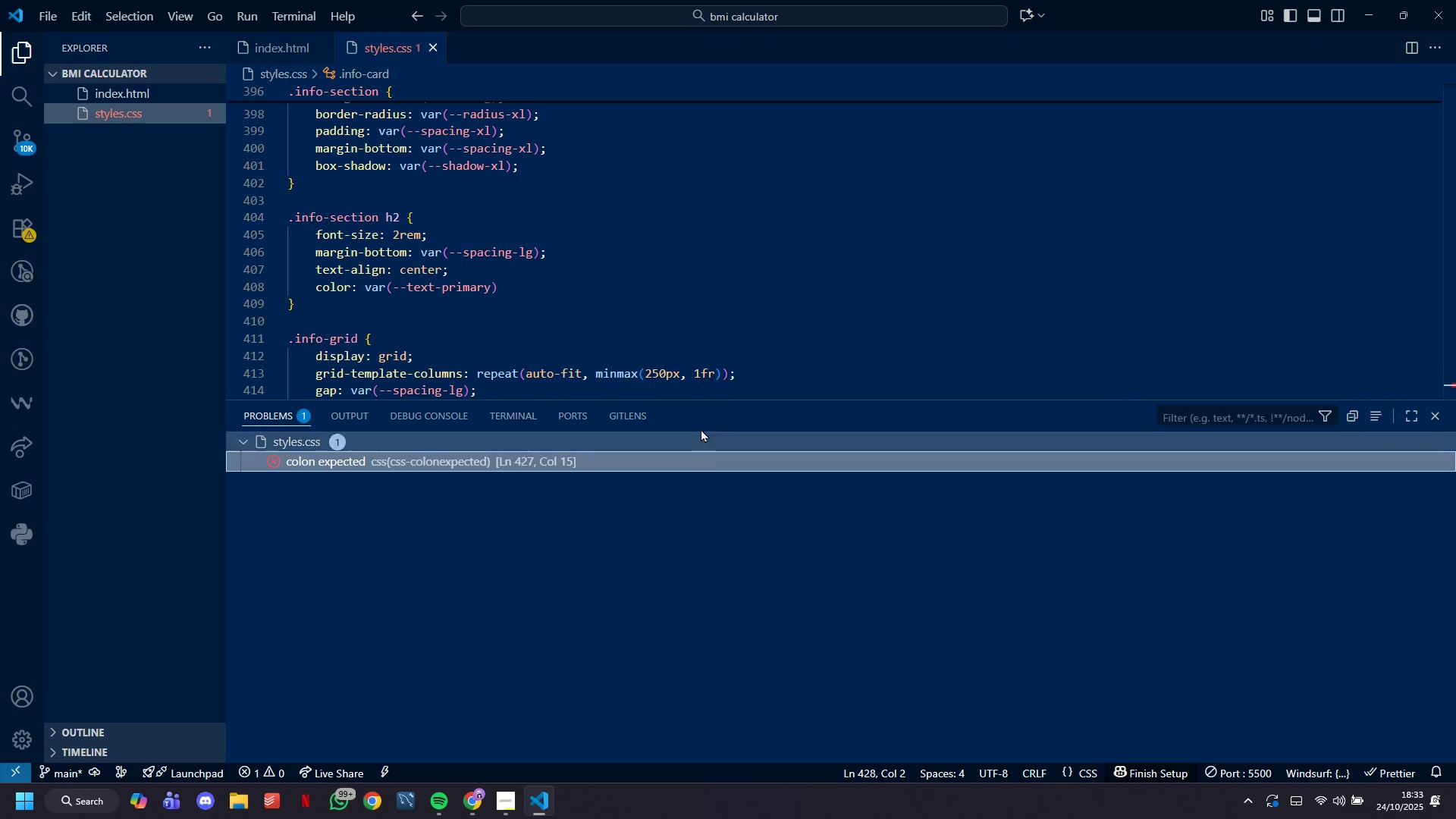 
scroll: coordinate [687, 356], scroll_direction: down, amount: 7.0
 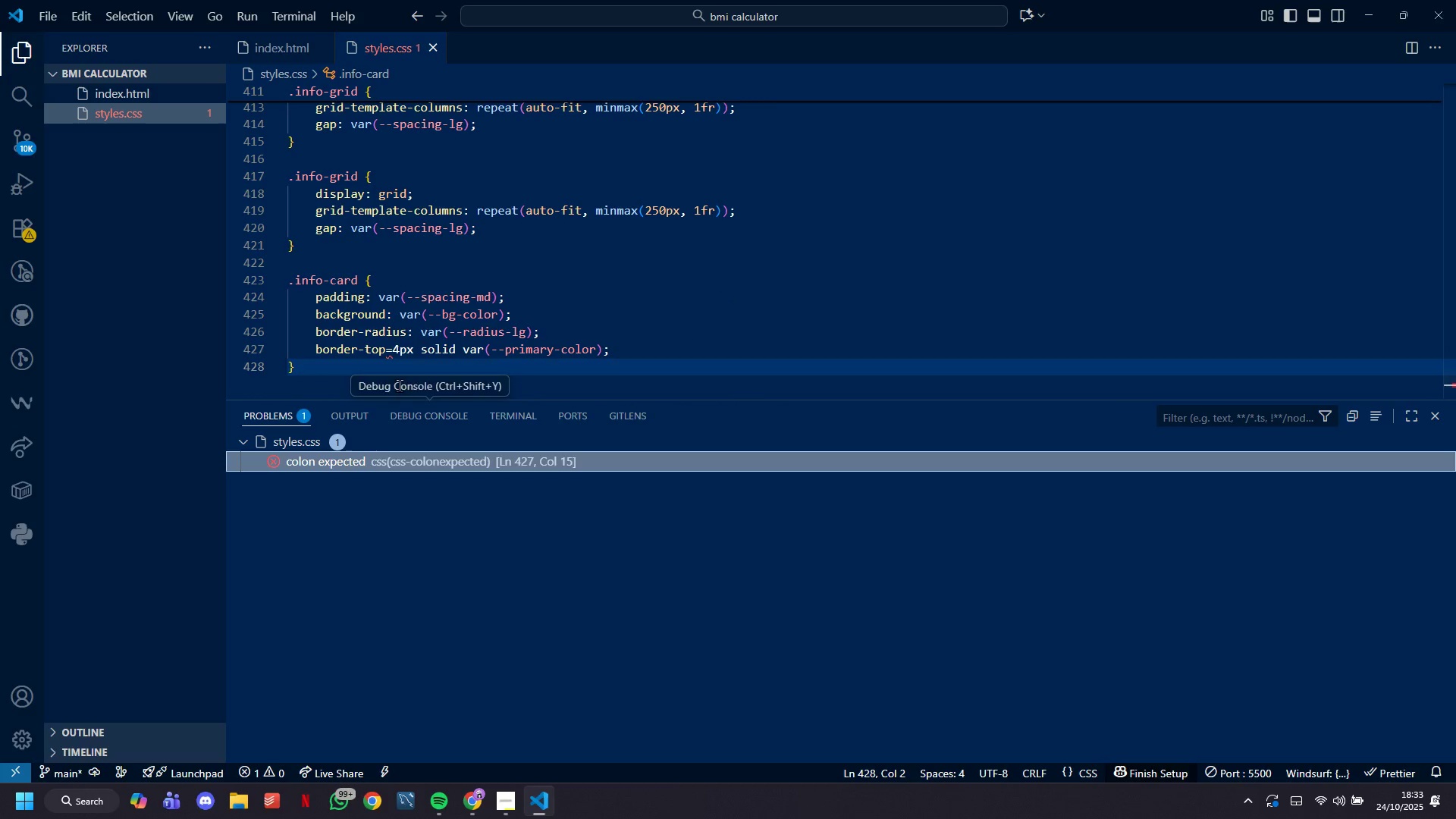 
left_click([399, 376])
 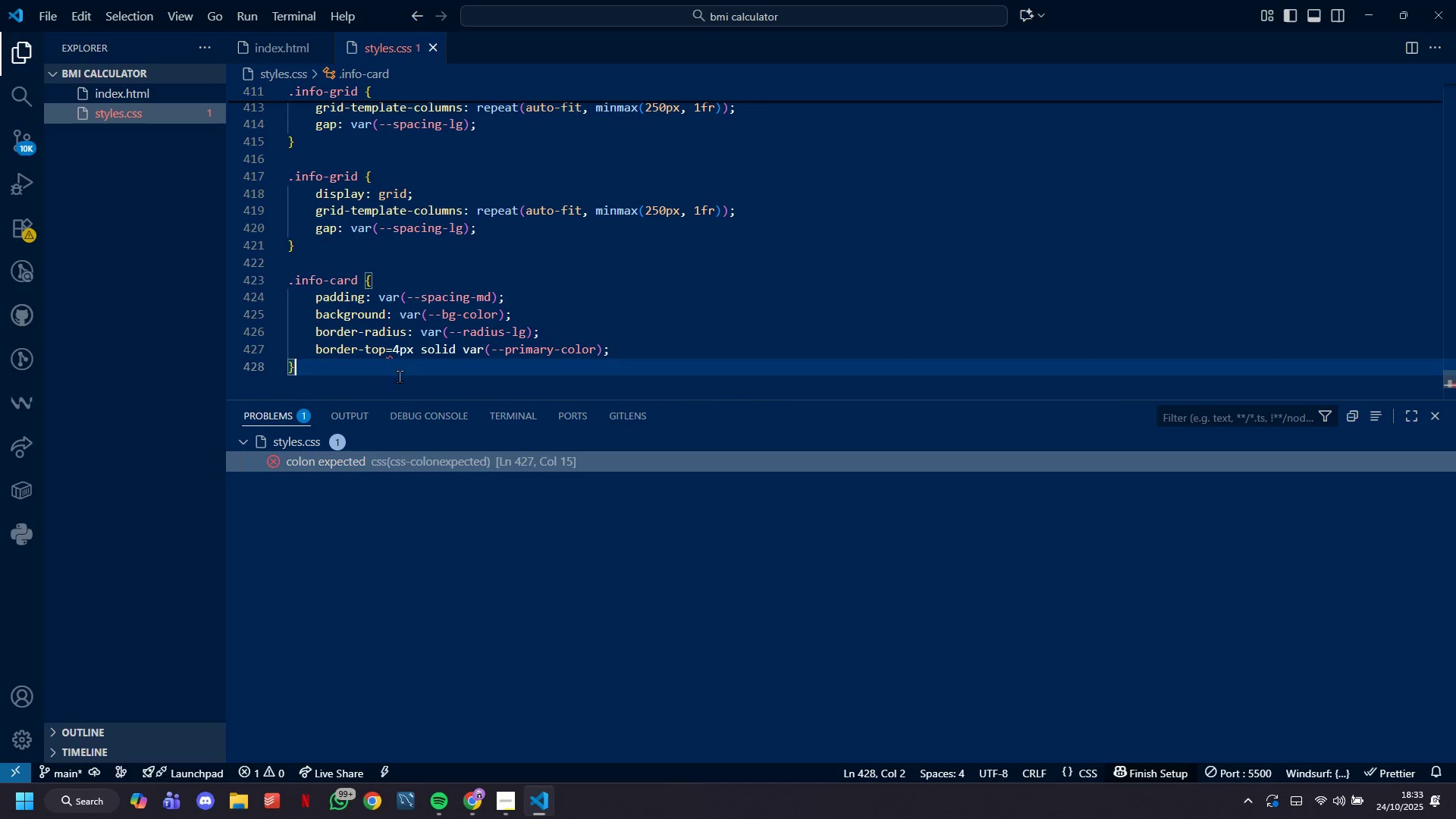 
scroll: coordinate [473, 358], scroll_direction: up, amount: 12.0
 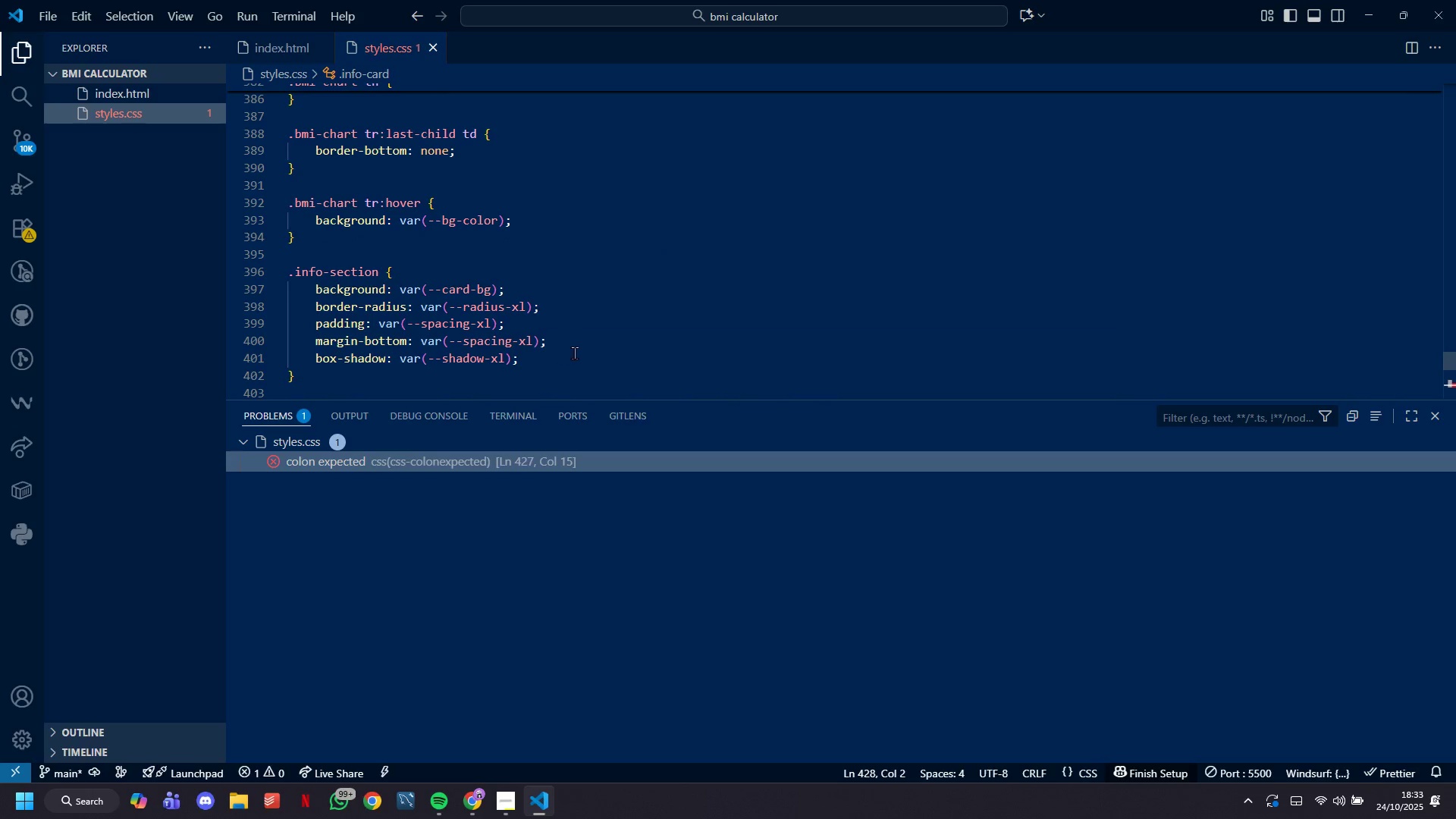 
scroll: coordinate [679, 358], scroll_direction: down, amount: 15.0
 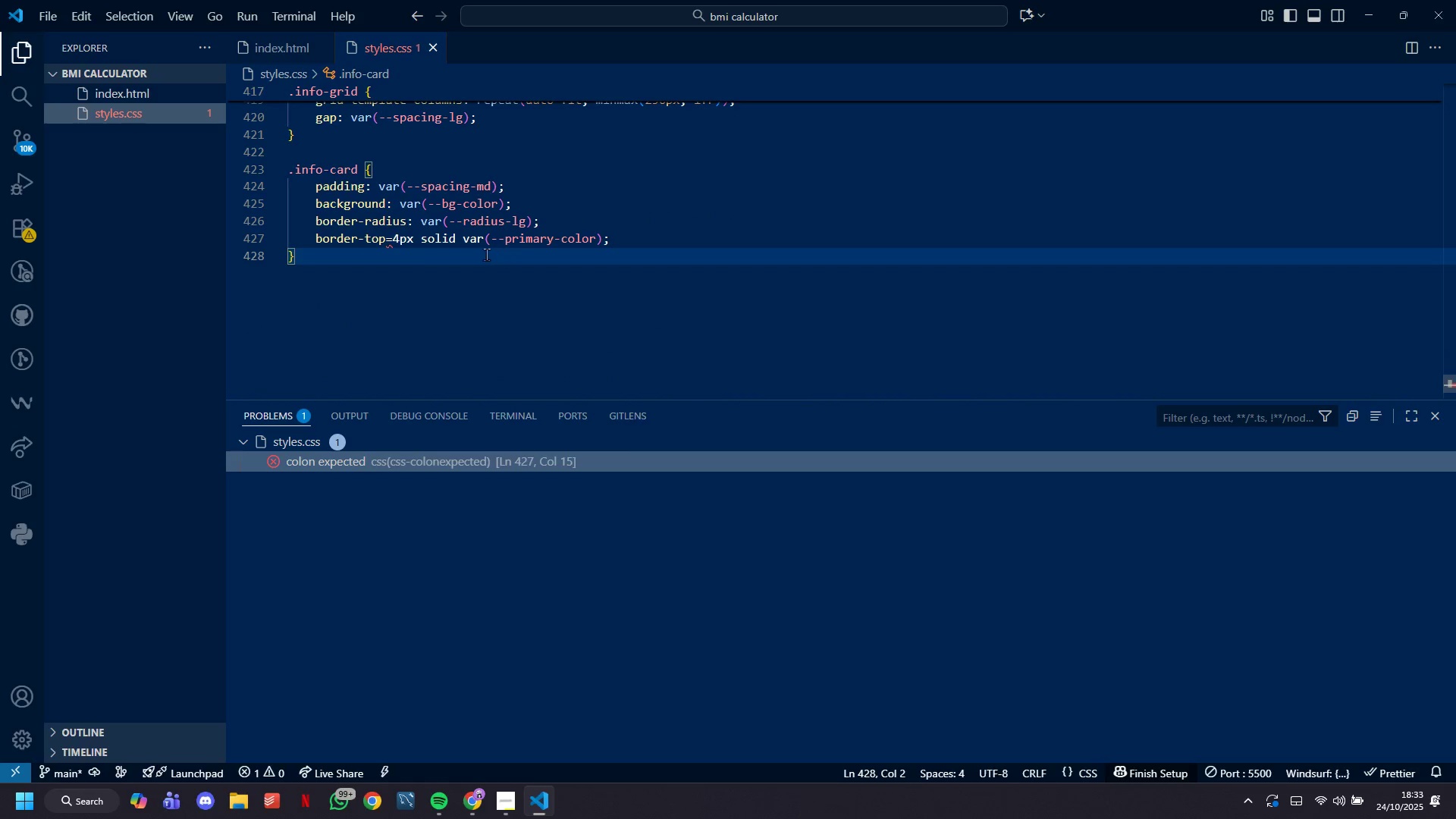 
left_click([401, 242])
 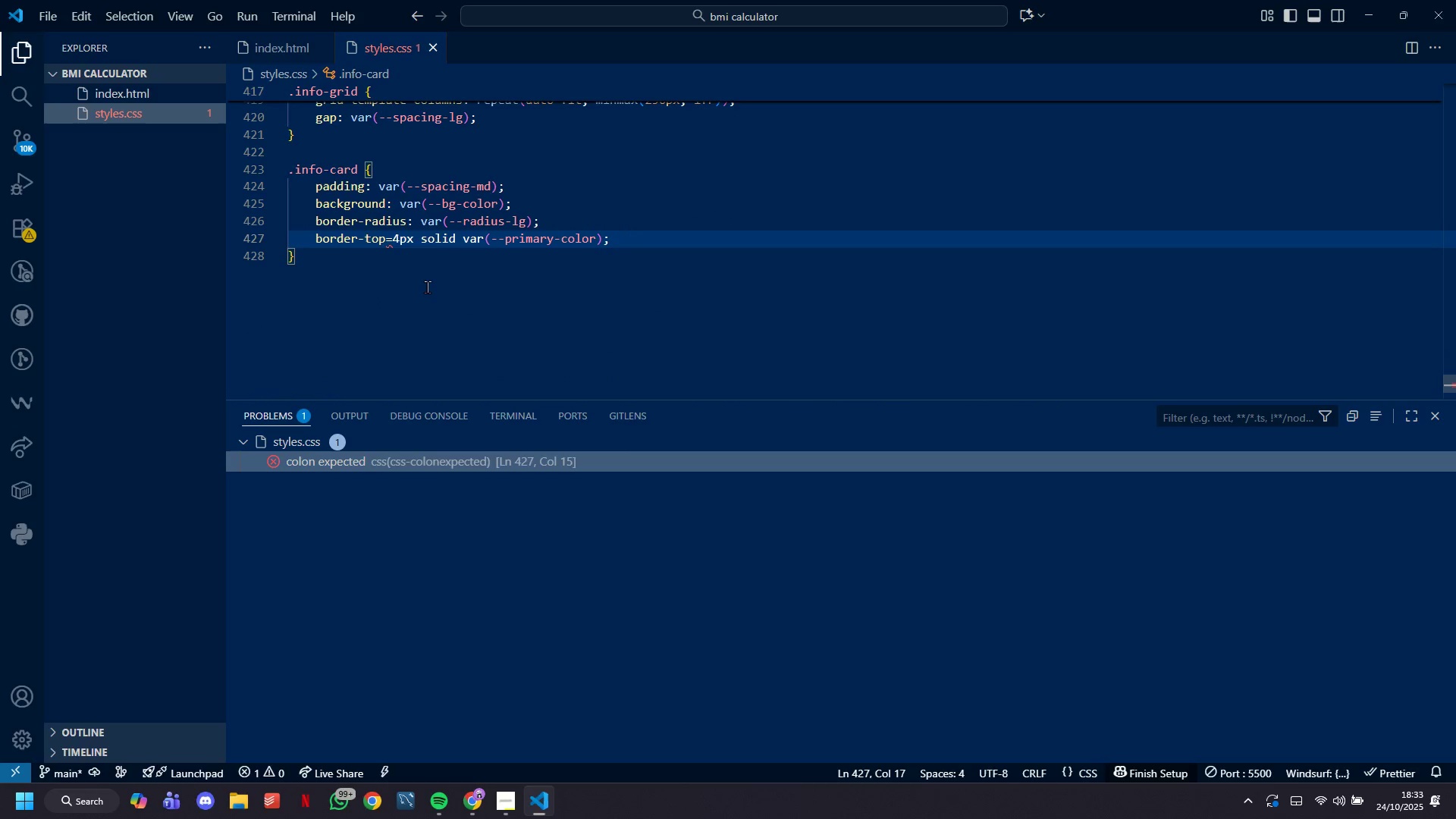 
key(ArrowLeft)
 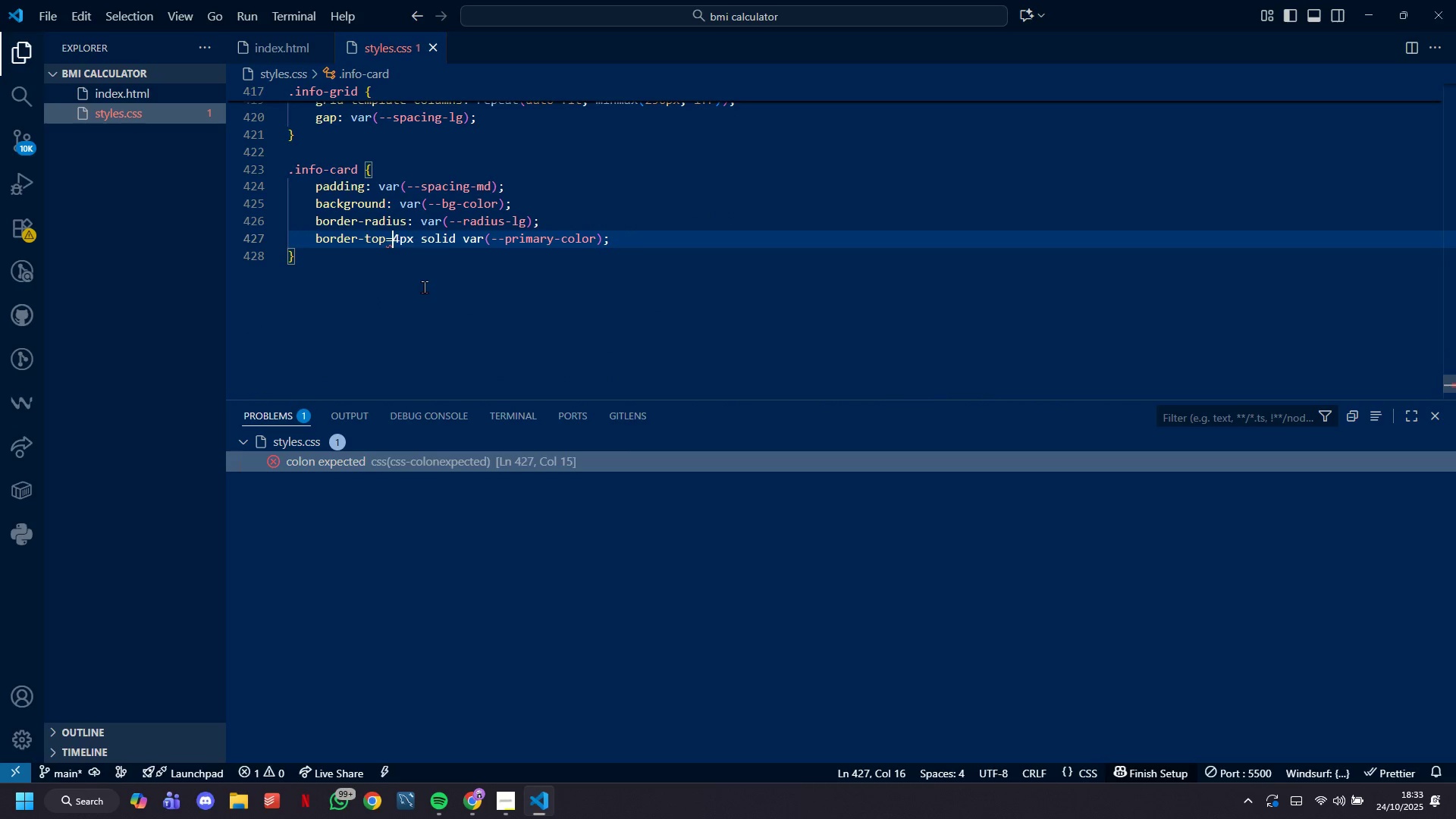 
key(Backspace)
 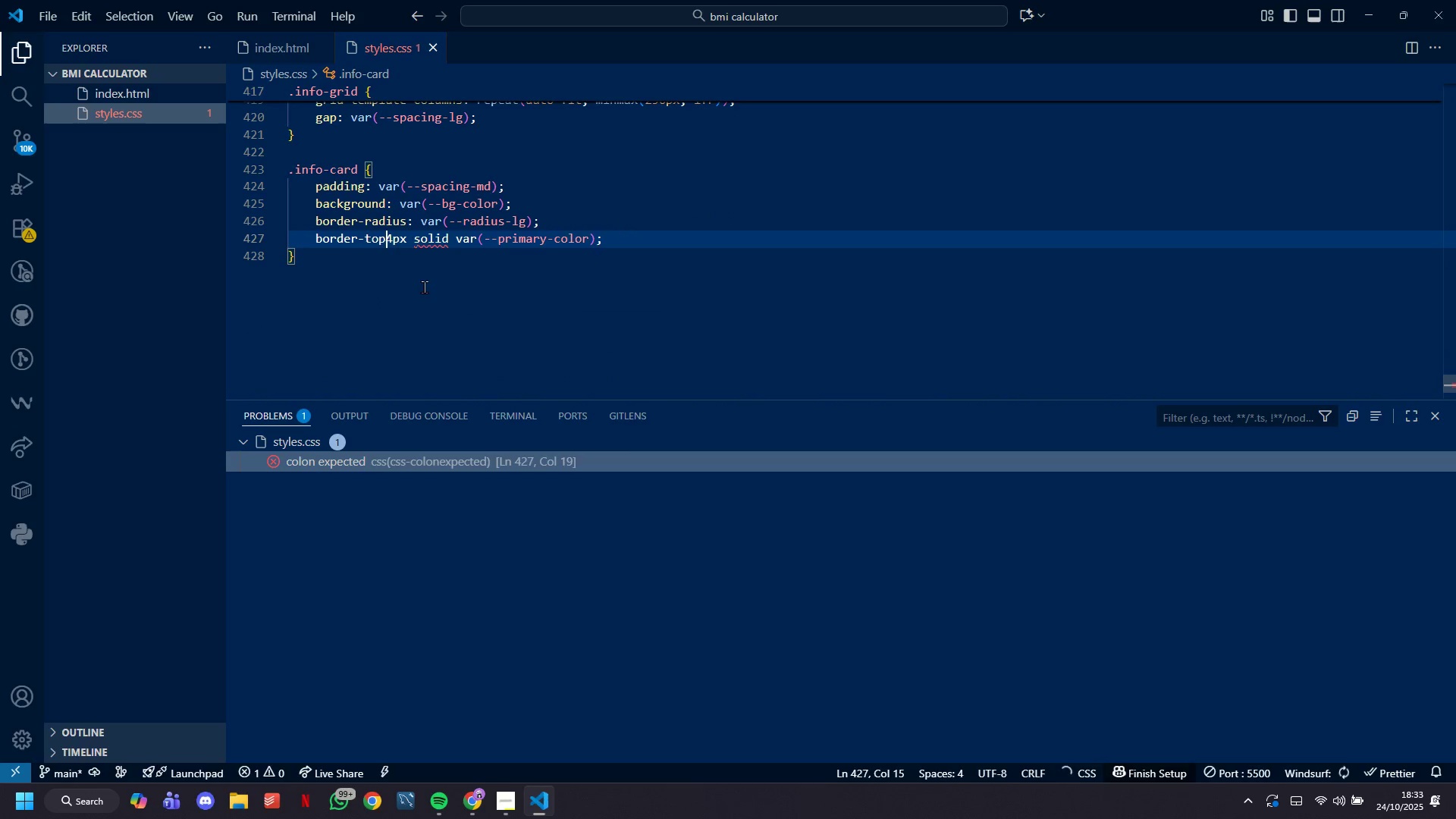 
key(Shift+Semicolon)
 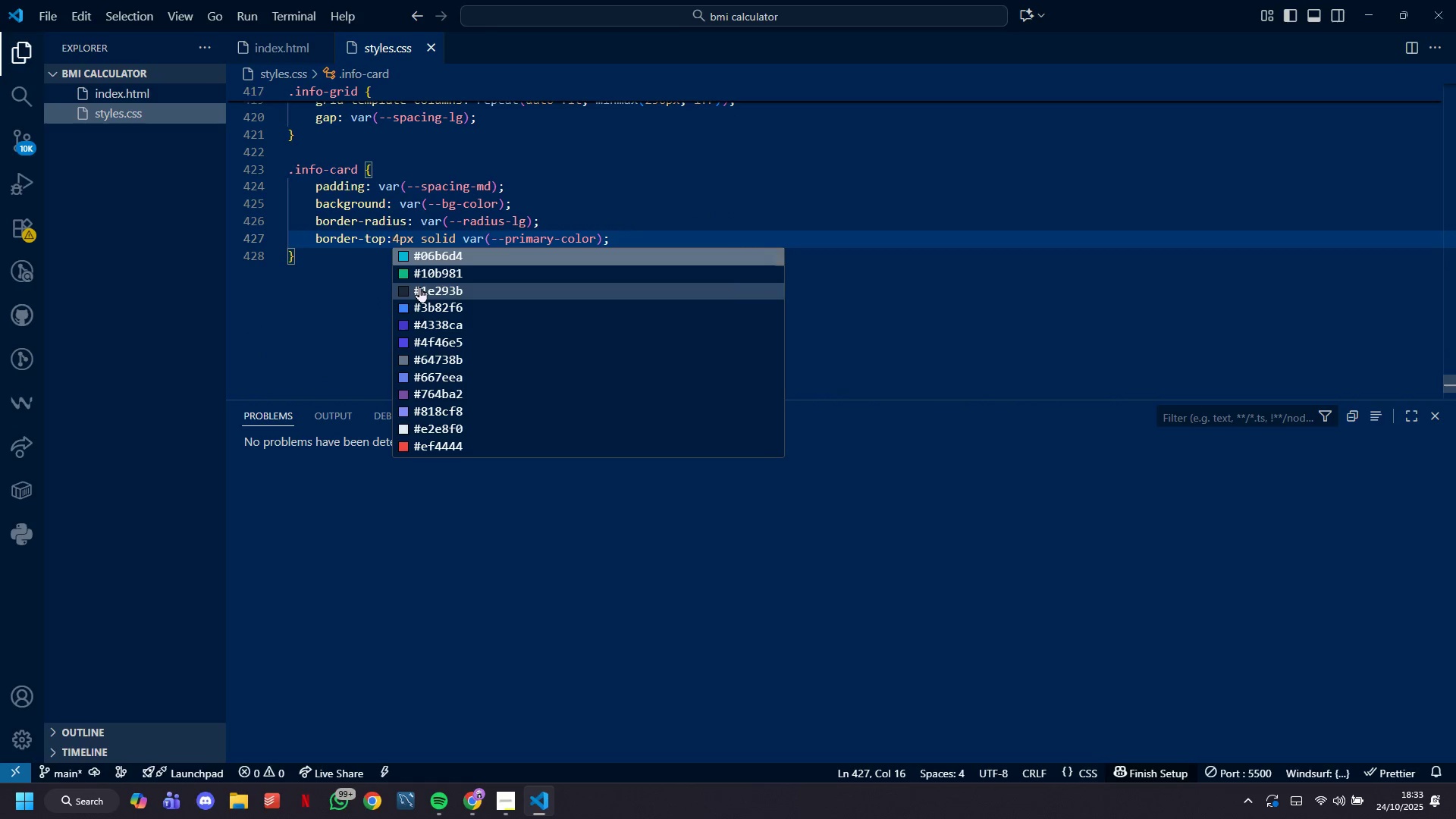 
key(Space)
 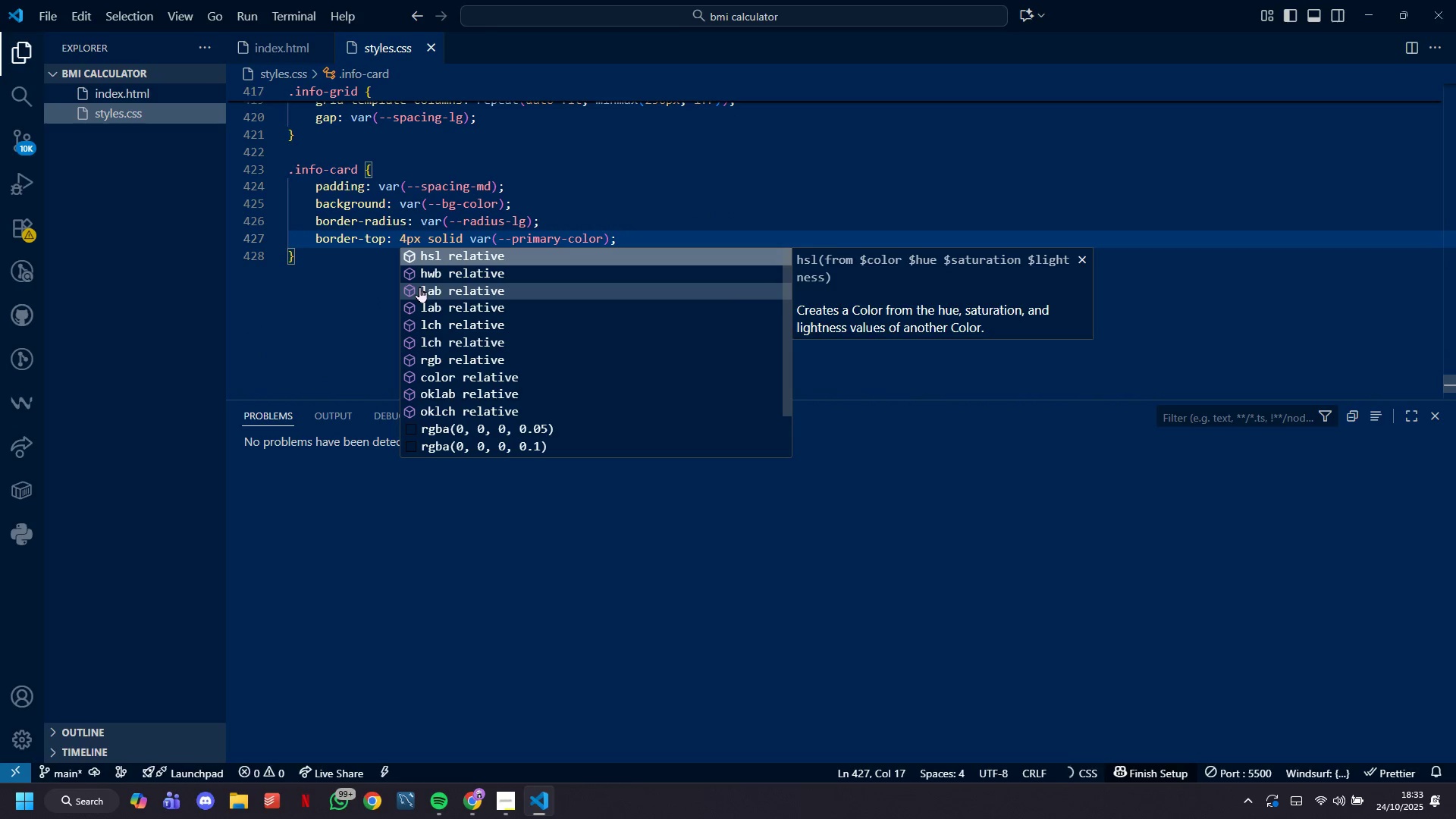 
key(ArrowDown)
 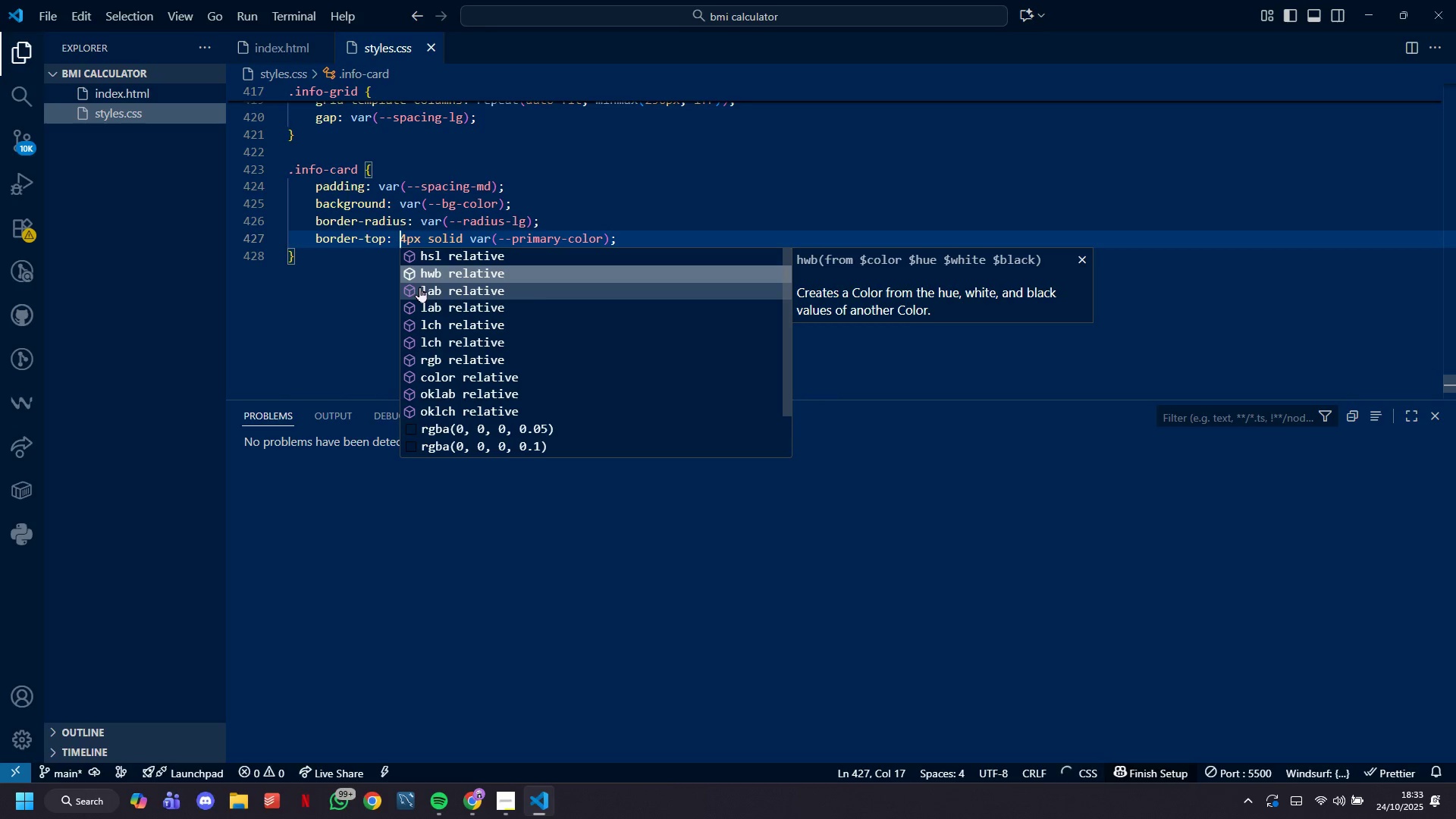 
mouse_move([368, 248])
 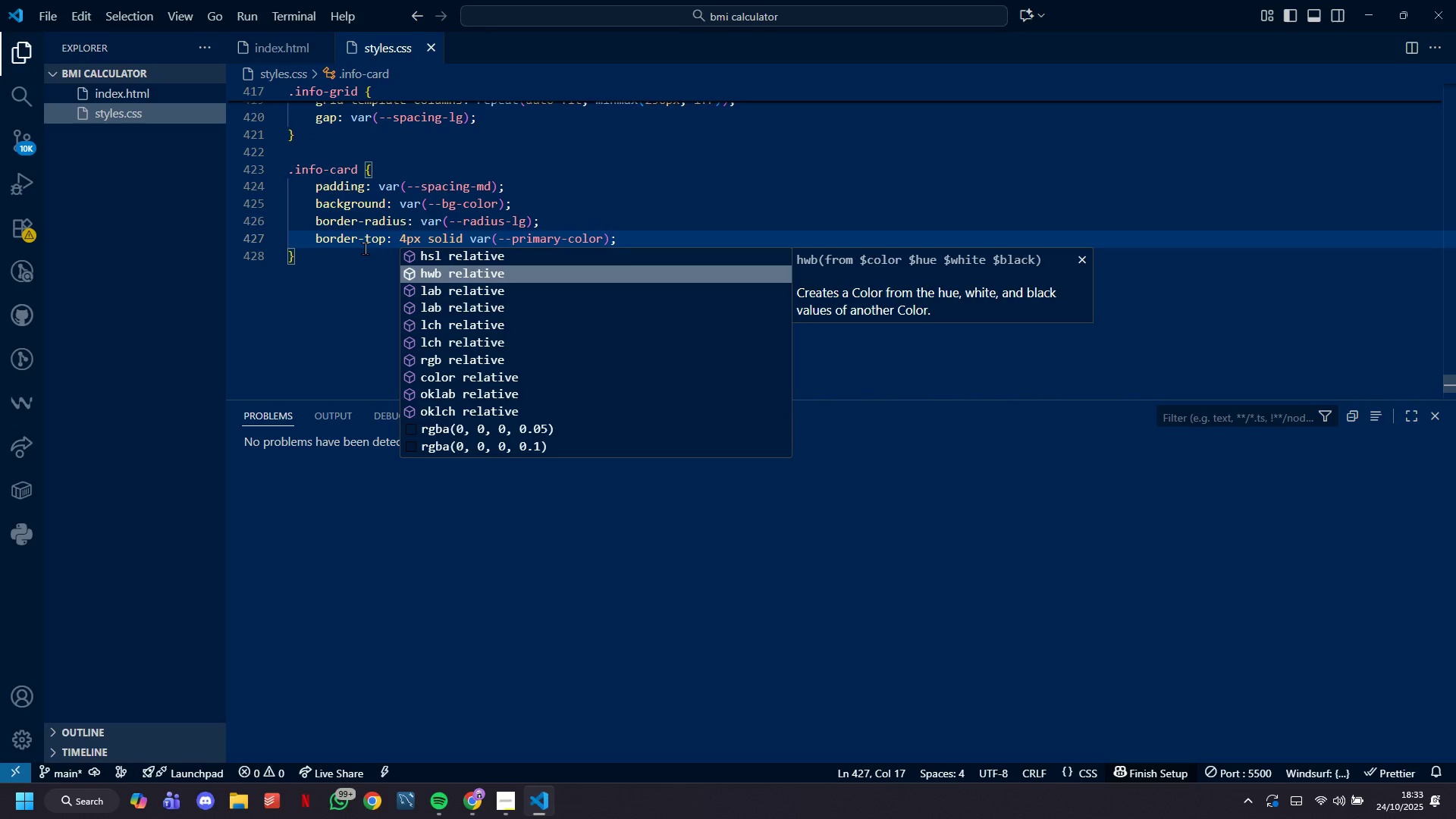 
key(ArrowDown)
 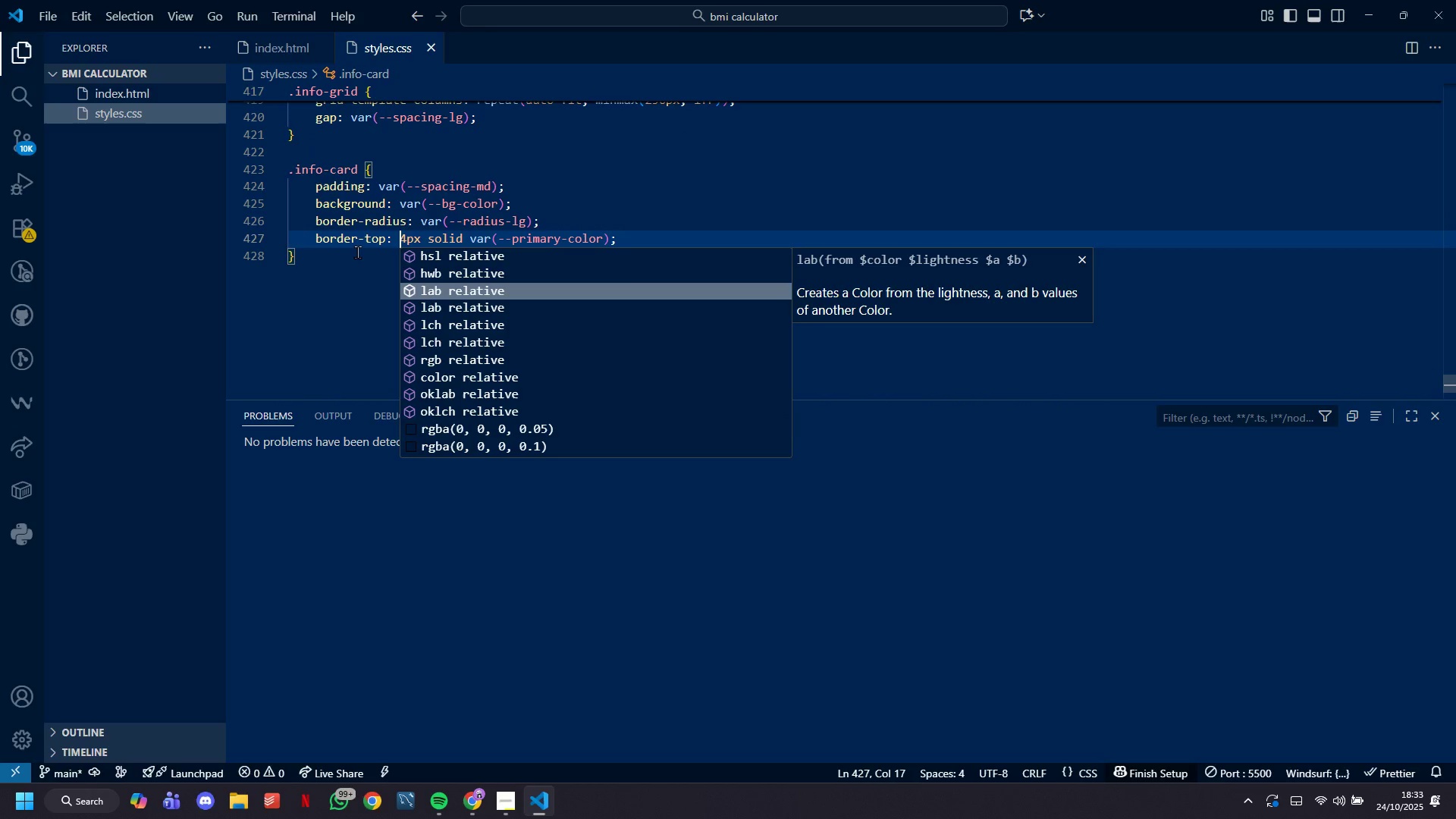 
key(ArrowDown)